 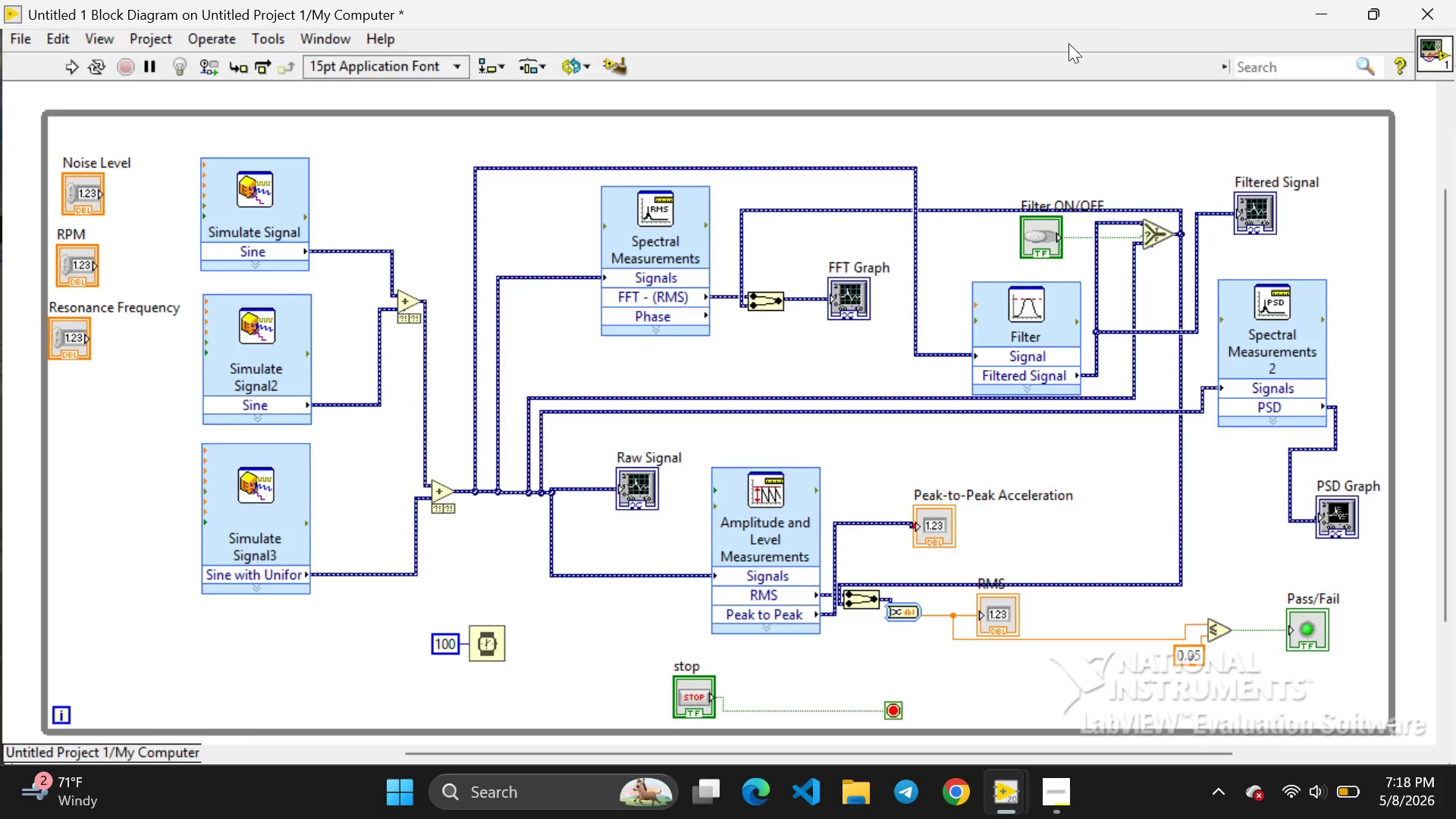 
left_click([1079, 674])
 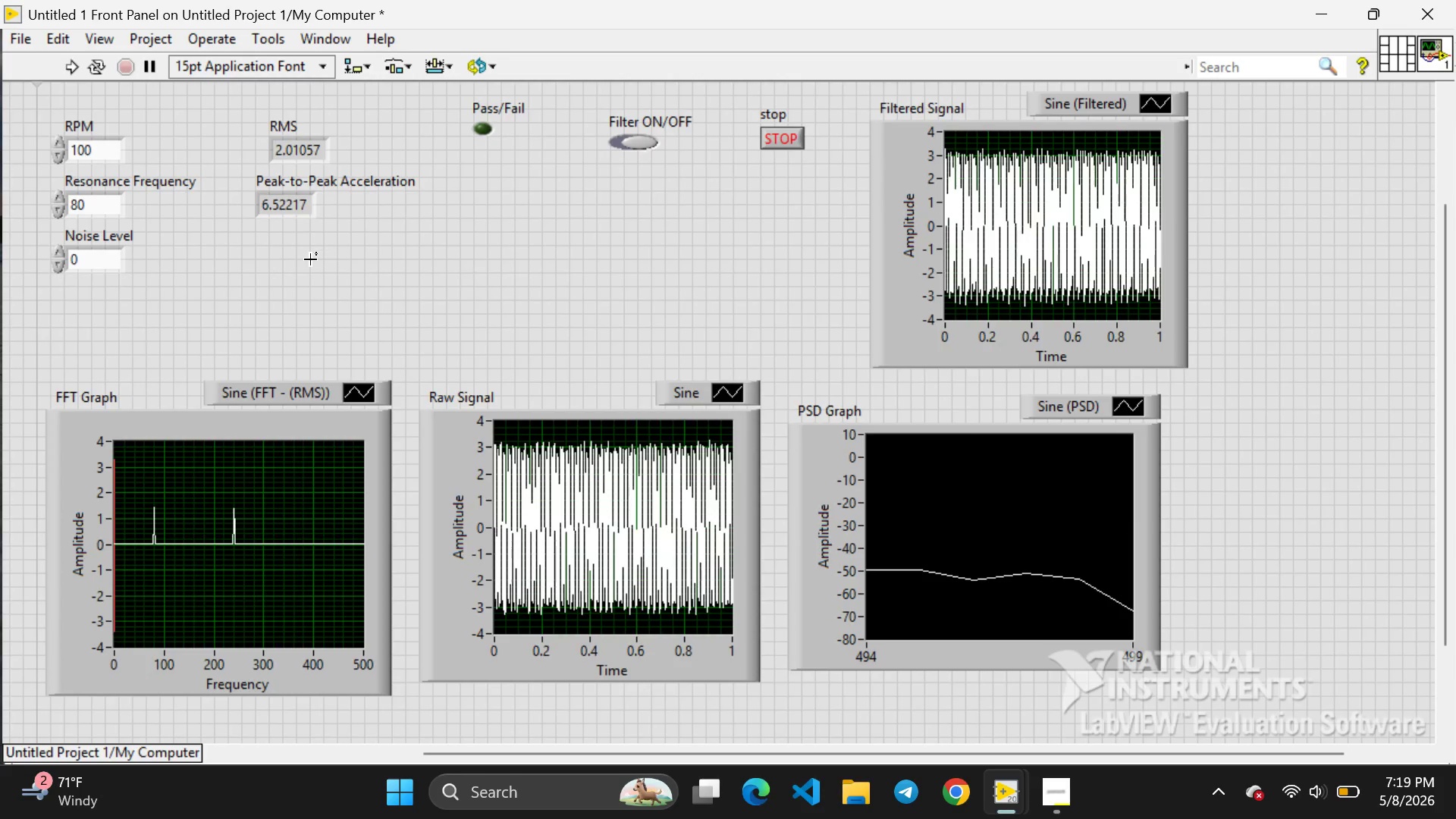 
wait(5.67)
 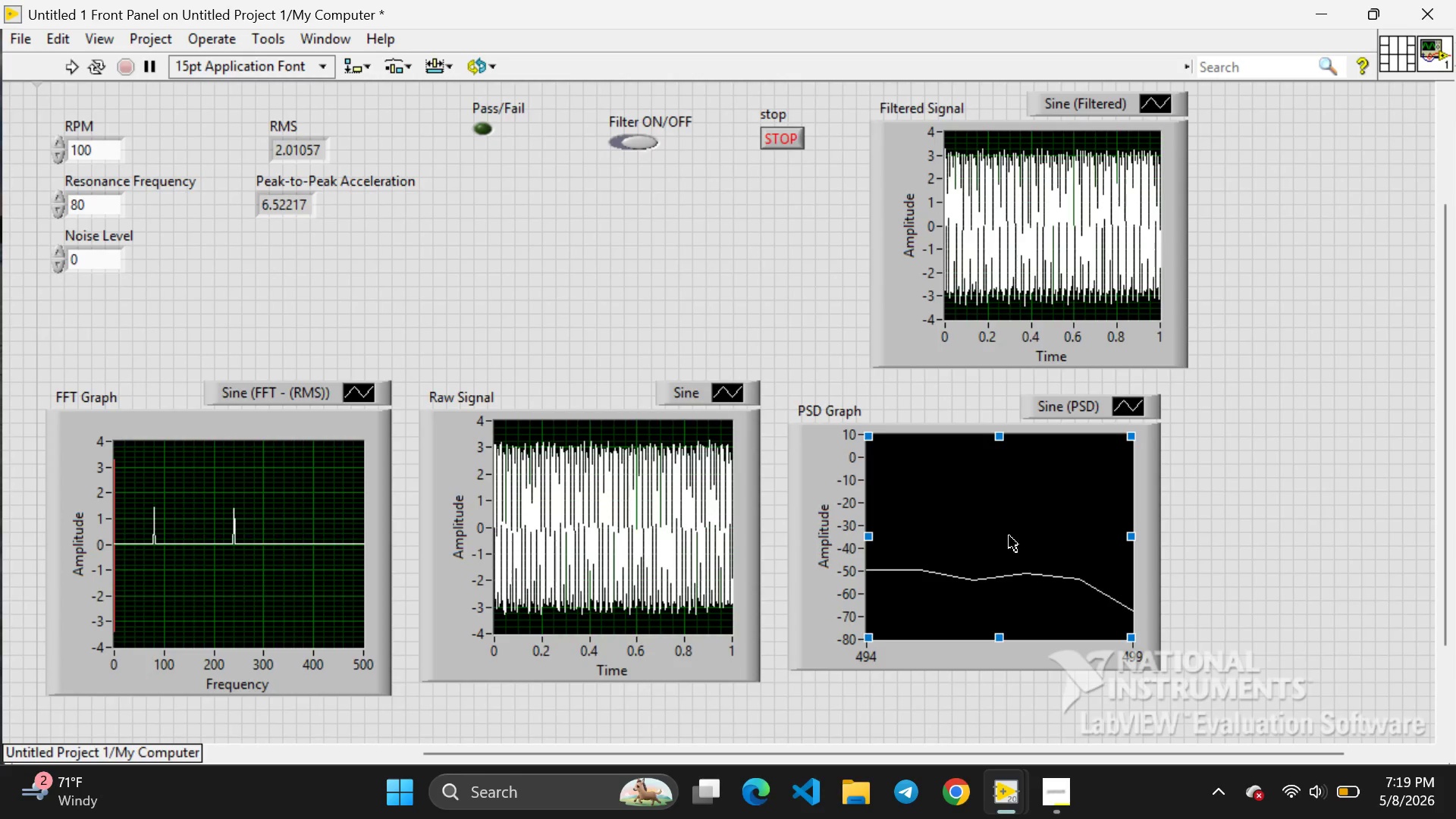 
left_click([103, 262])
 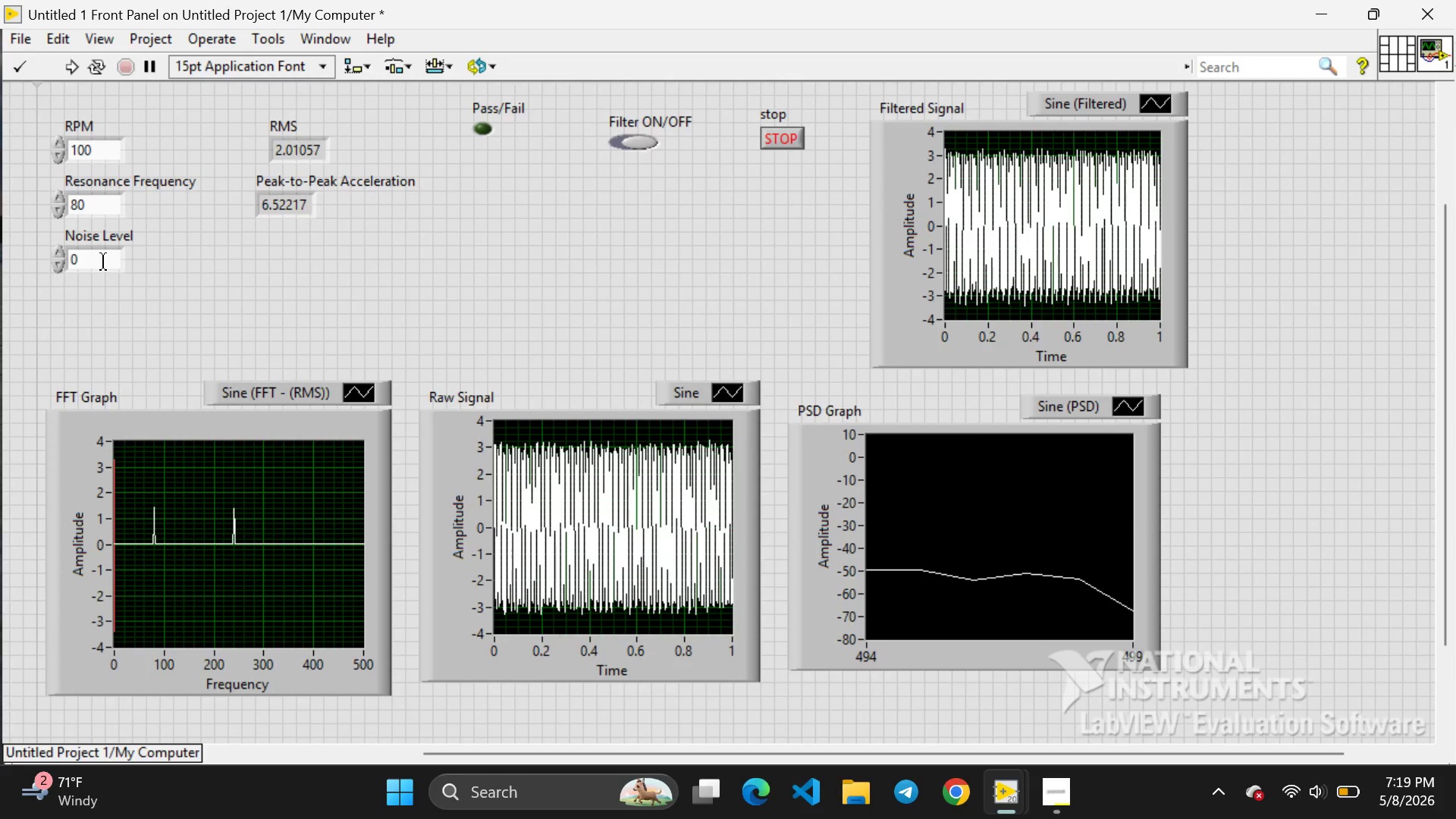 
key(Backspace)
 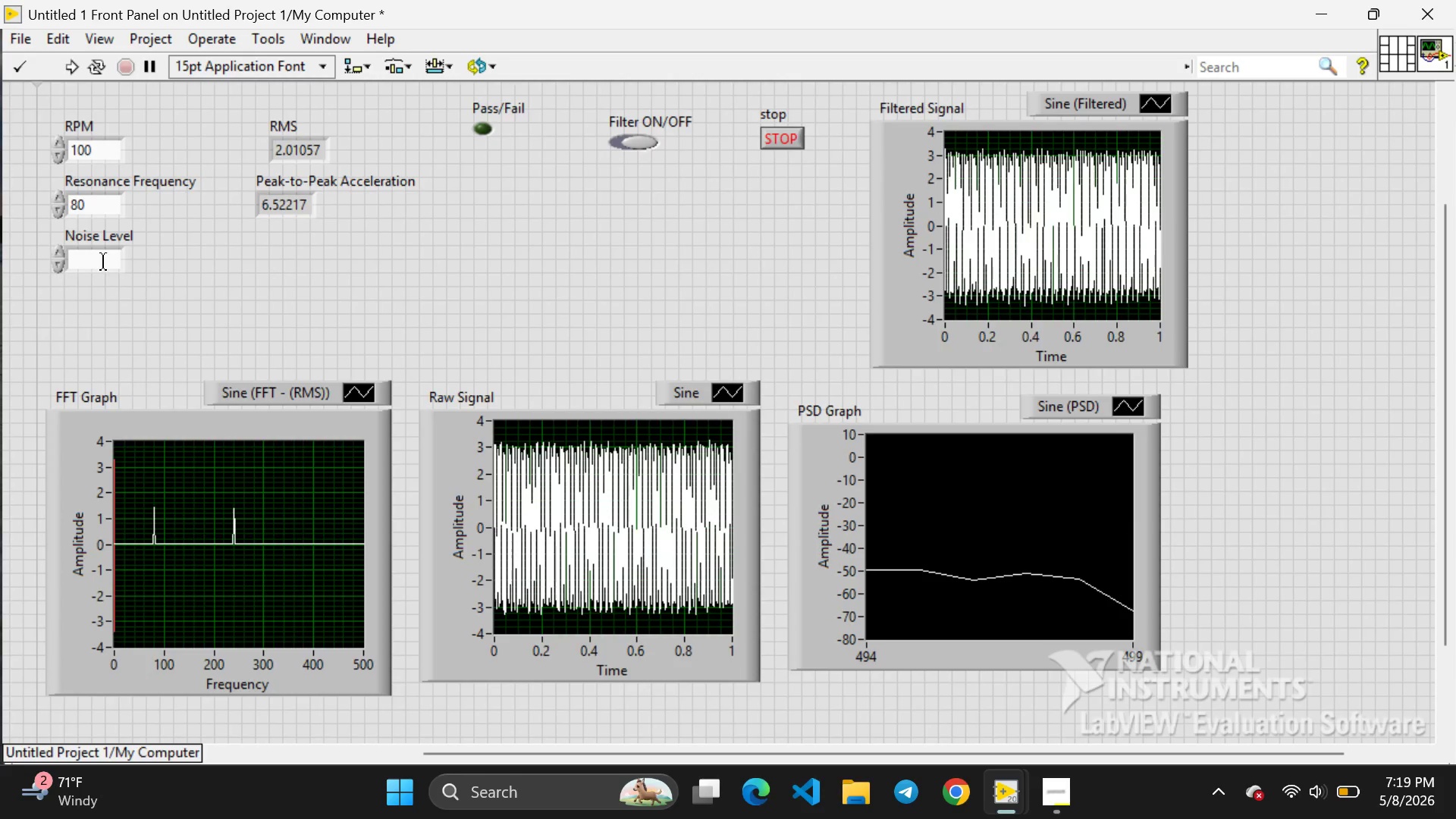 
key(0)
 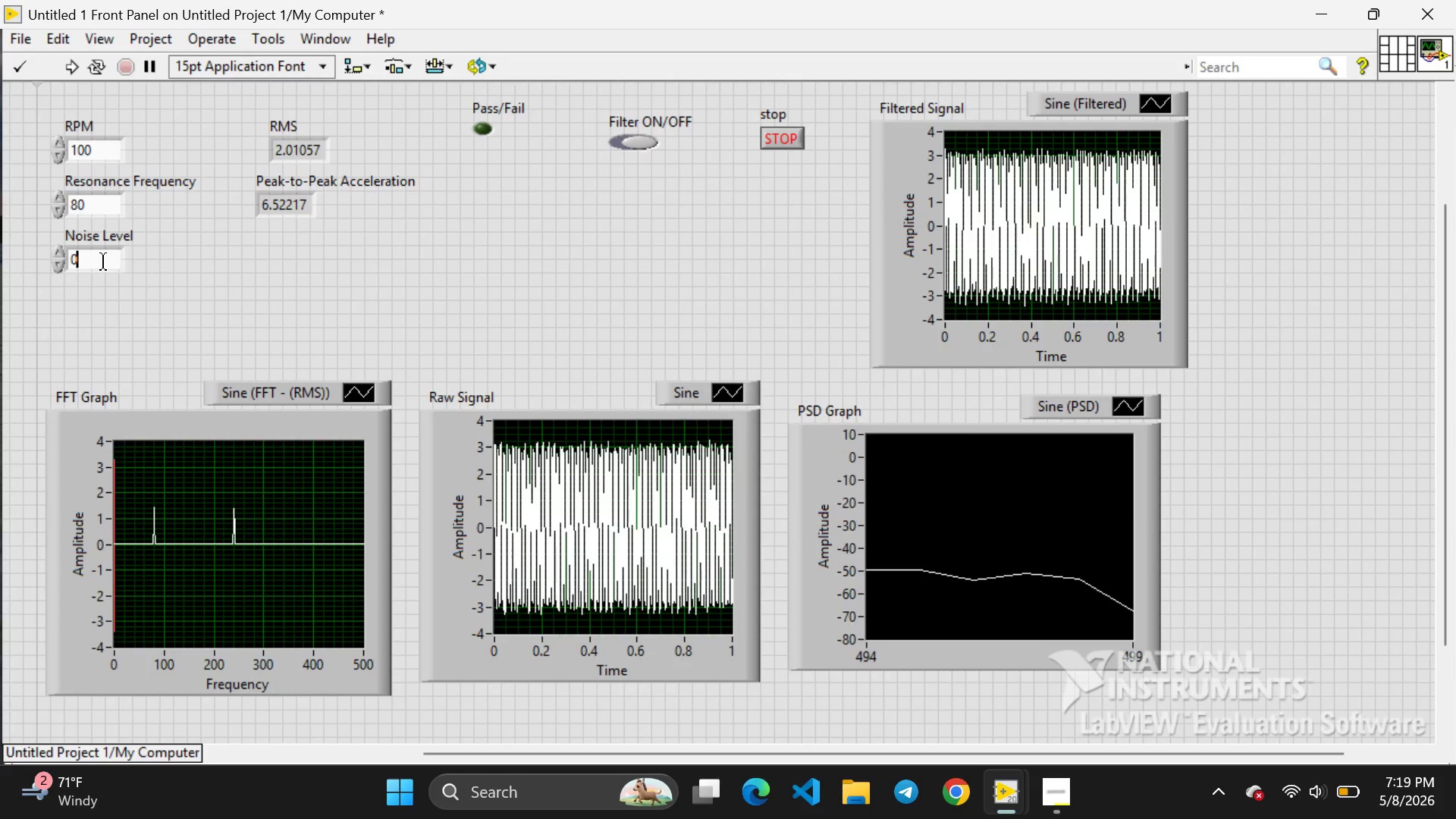 
key(Period)
 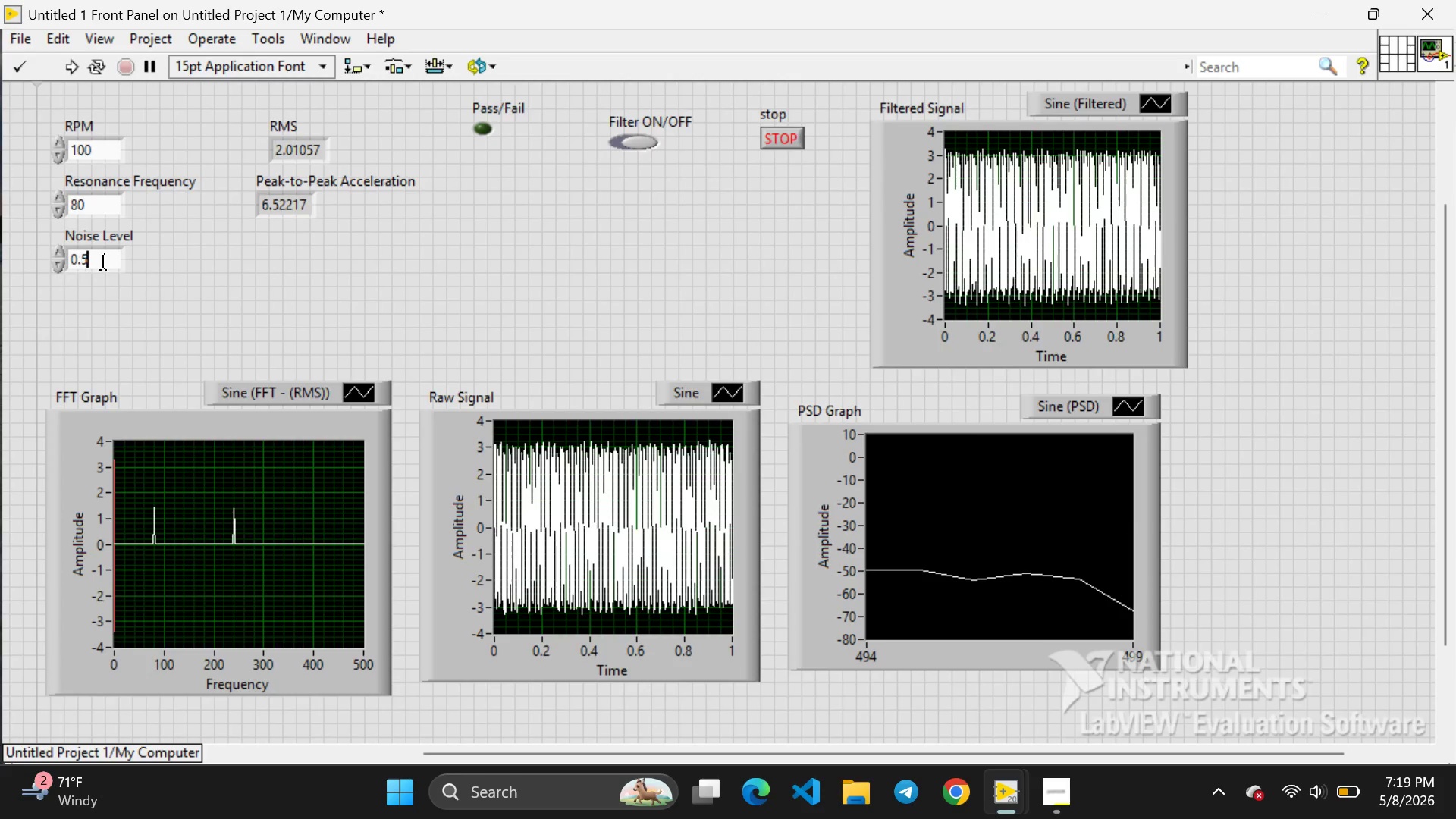 
key(5)
 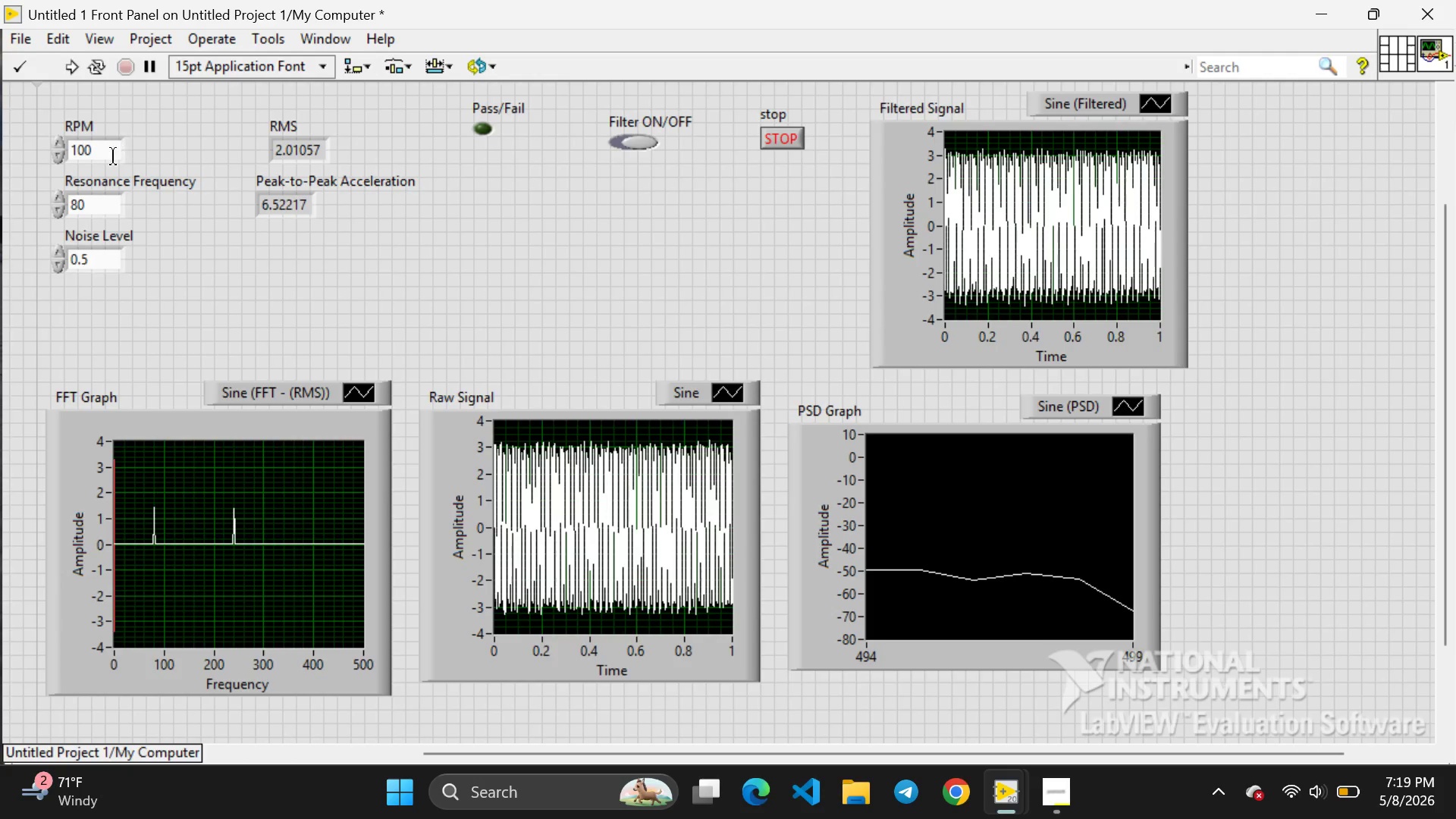 
key(Backspace)
 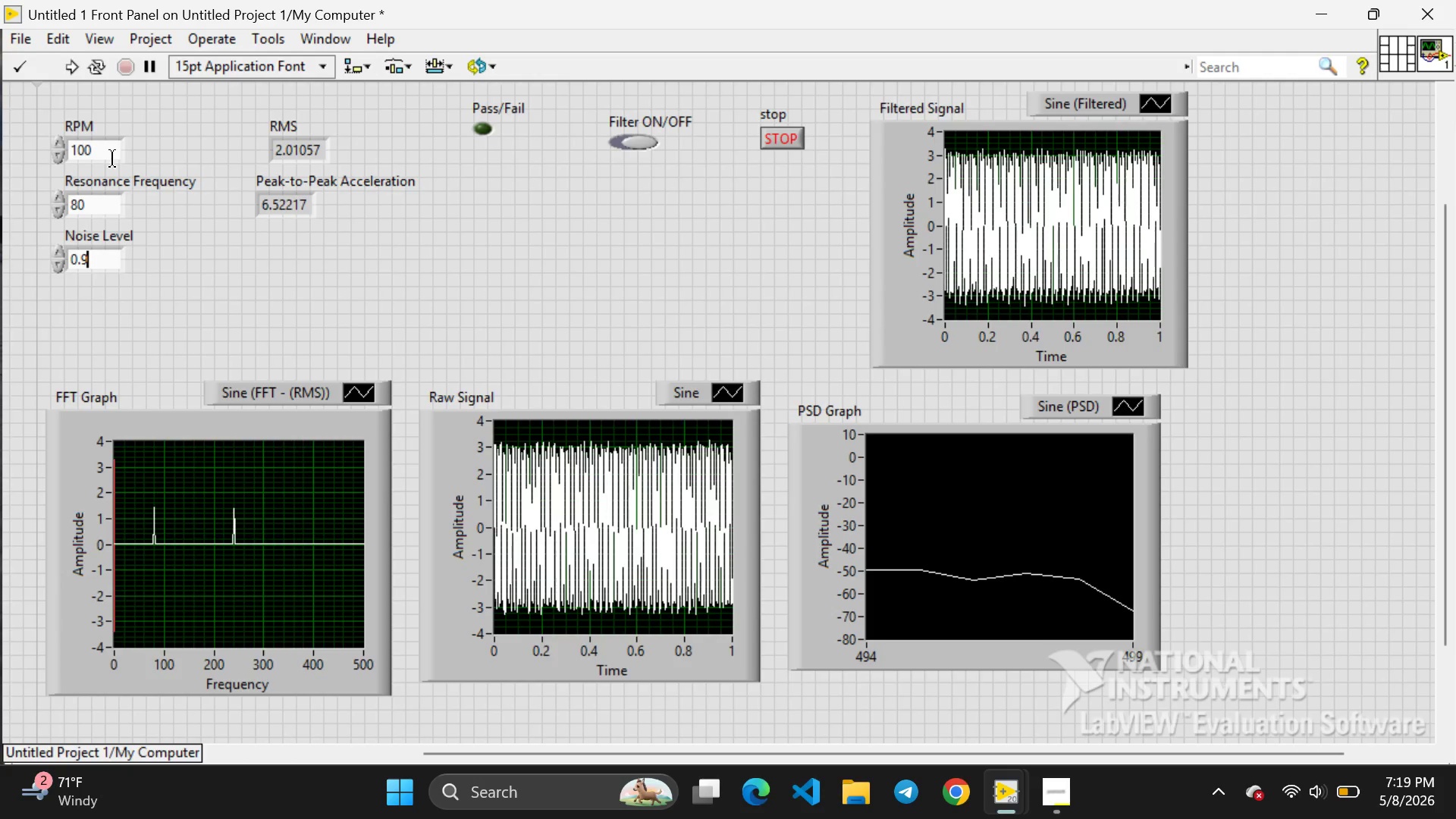 
key(9)
 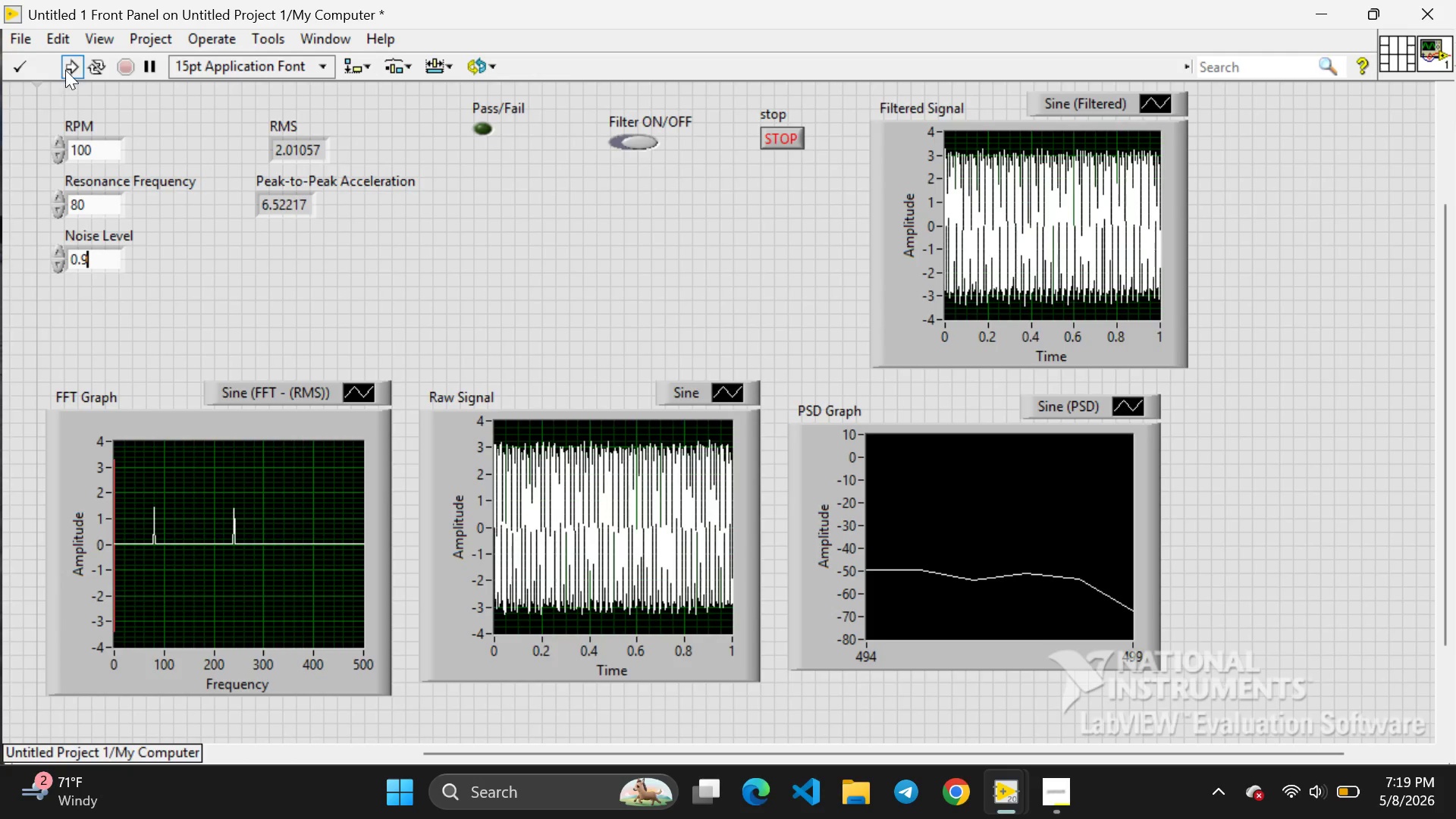 
left_click([68, 67])
 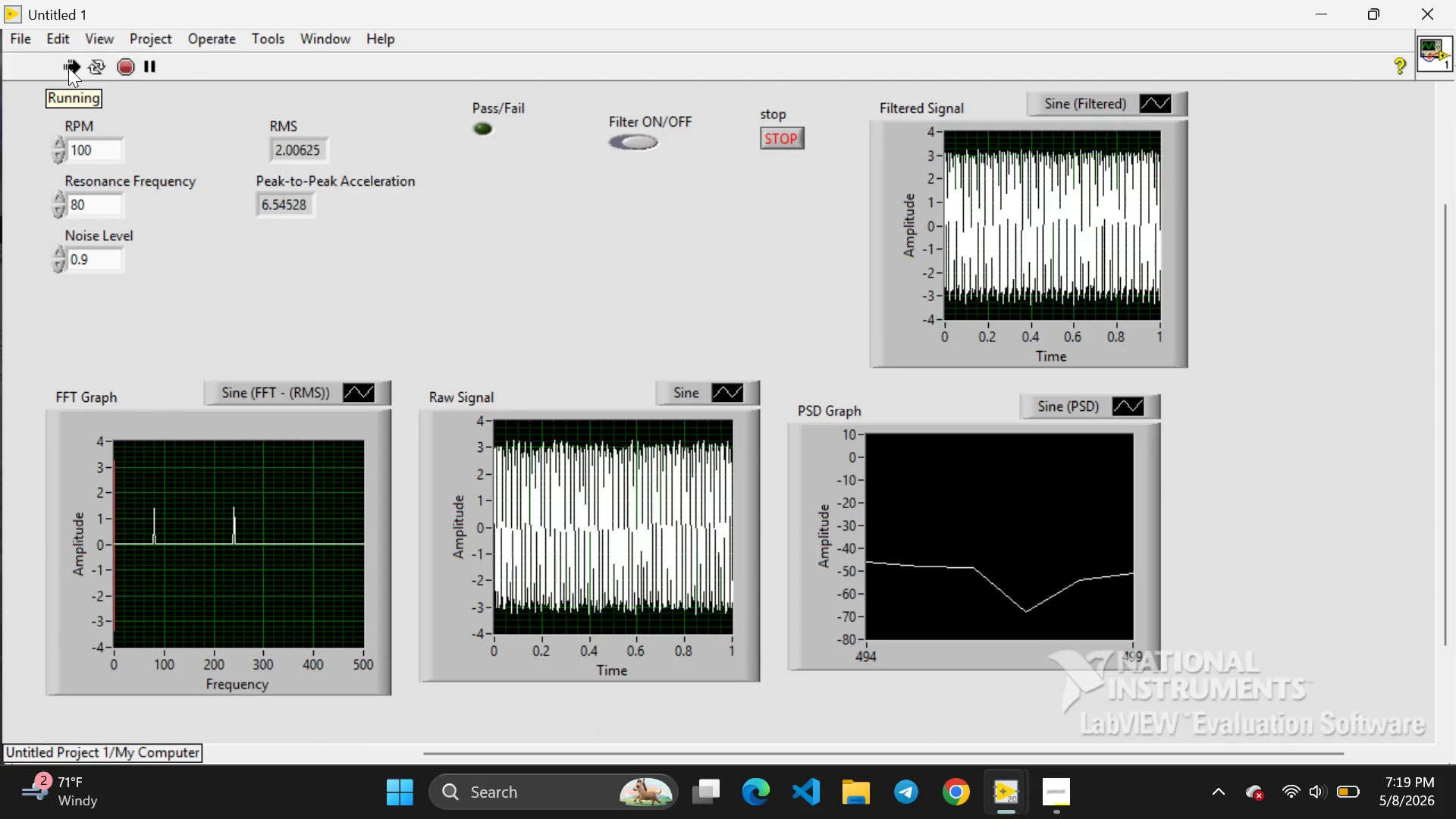 
wait(9.42)
 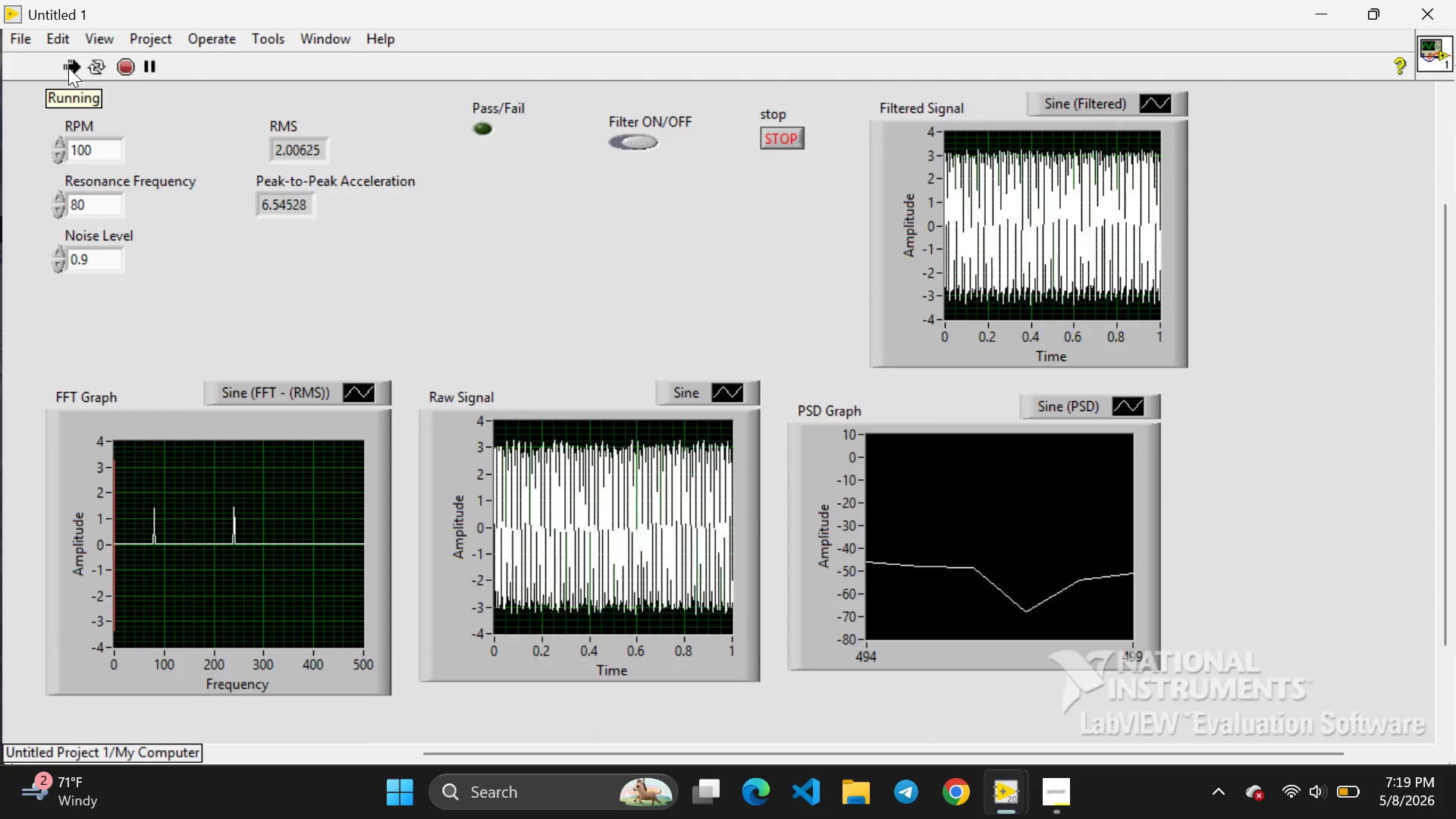 
left_click([775, 146])
 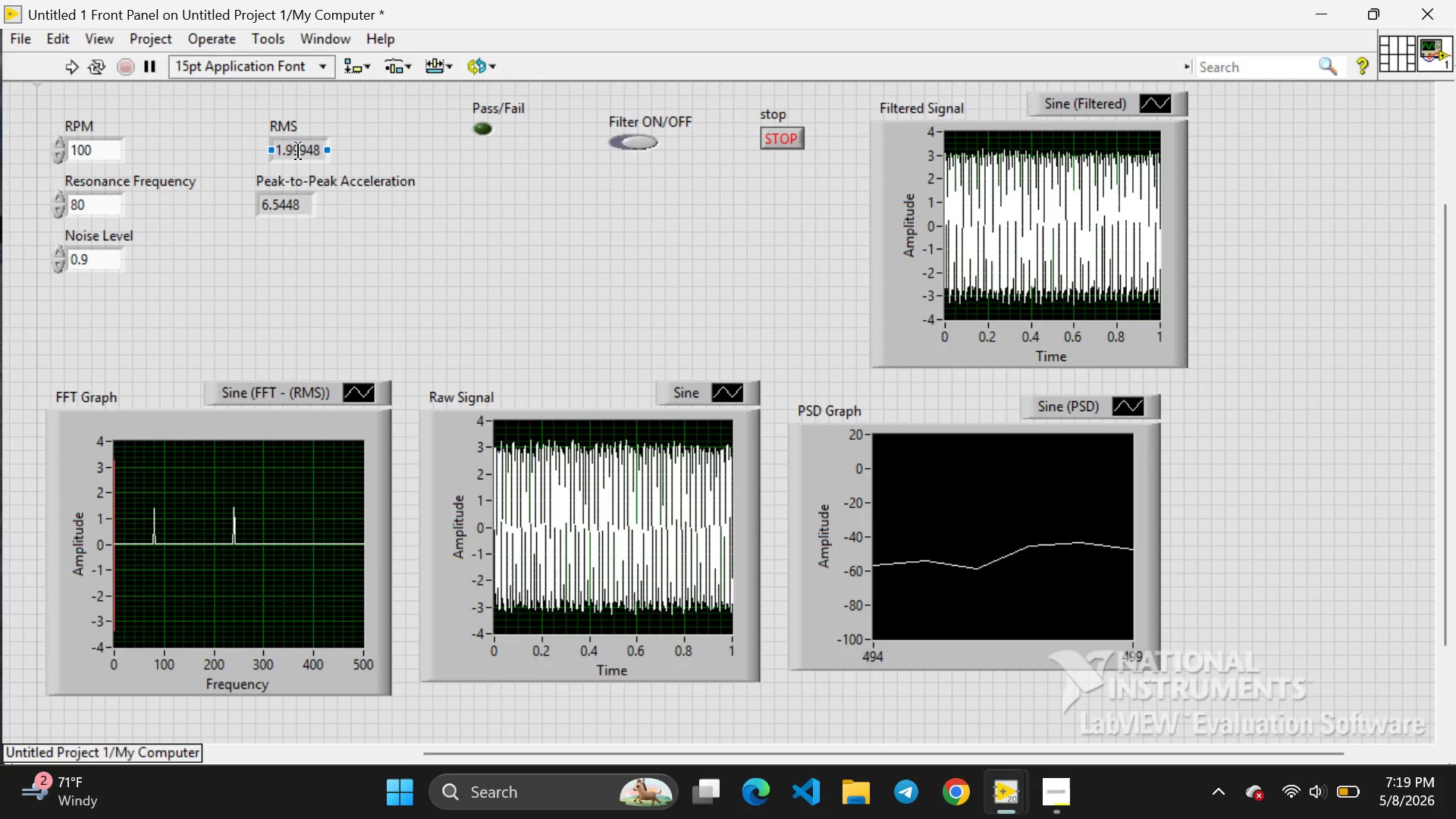 
left_click([296, 152])
 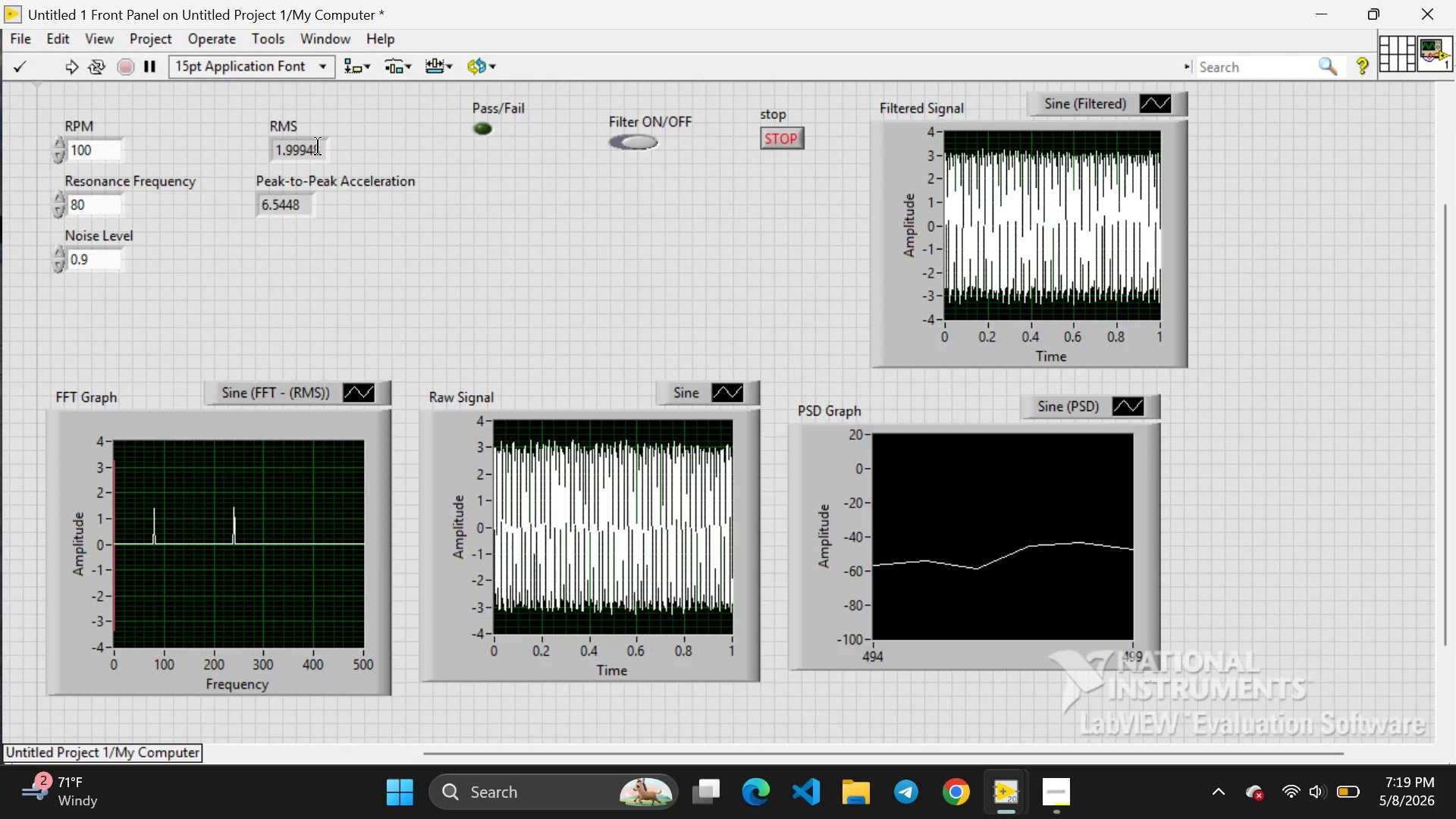 
left_click([318, 146])
 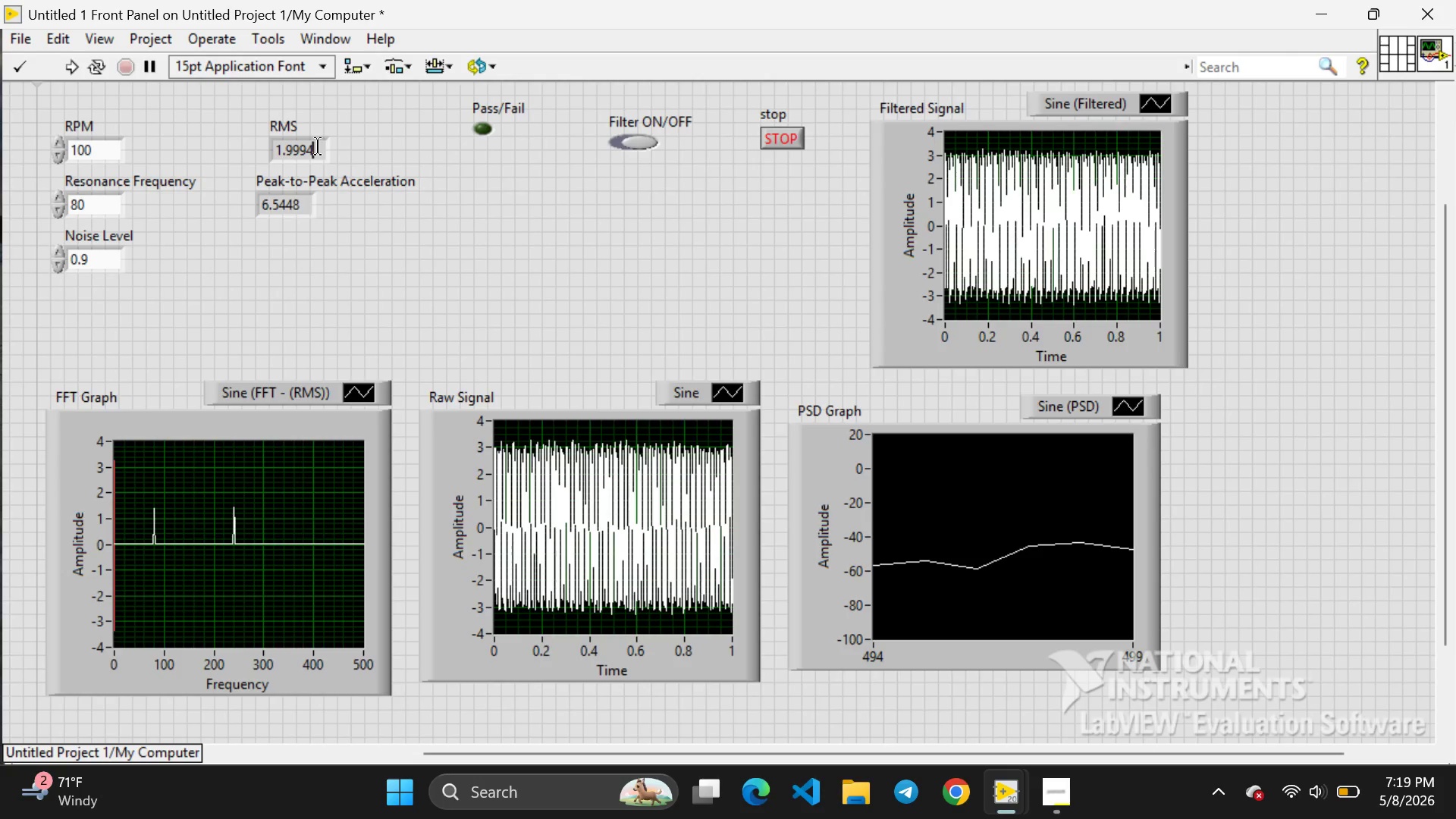 
key(Backspace)
key(Backspace)
key(Backspace)
key(Backspace)
key(Backspace)
key(Backspace)
key(Backspace)
type(0,0)
key(Backspace)
type(.004)
 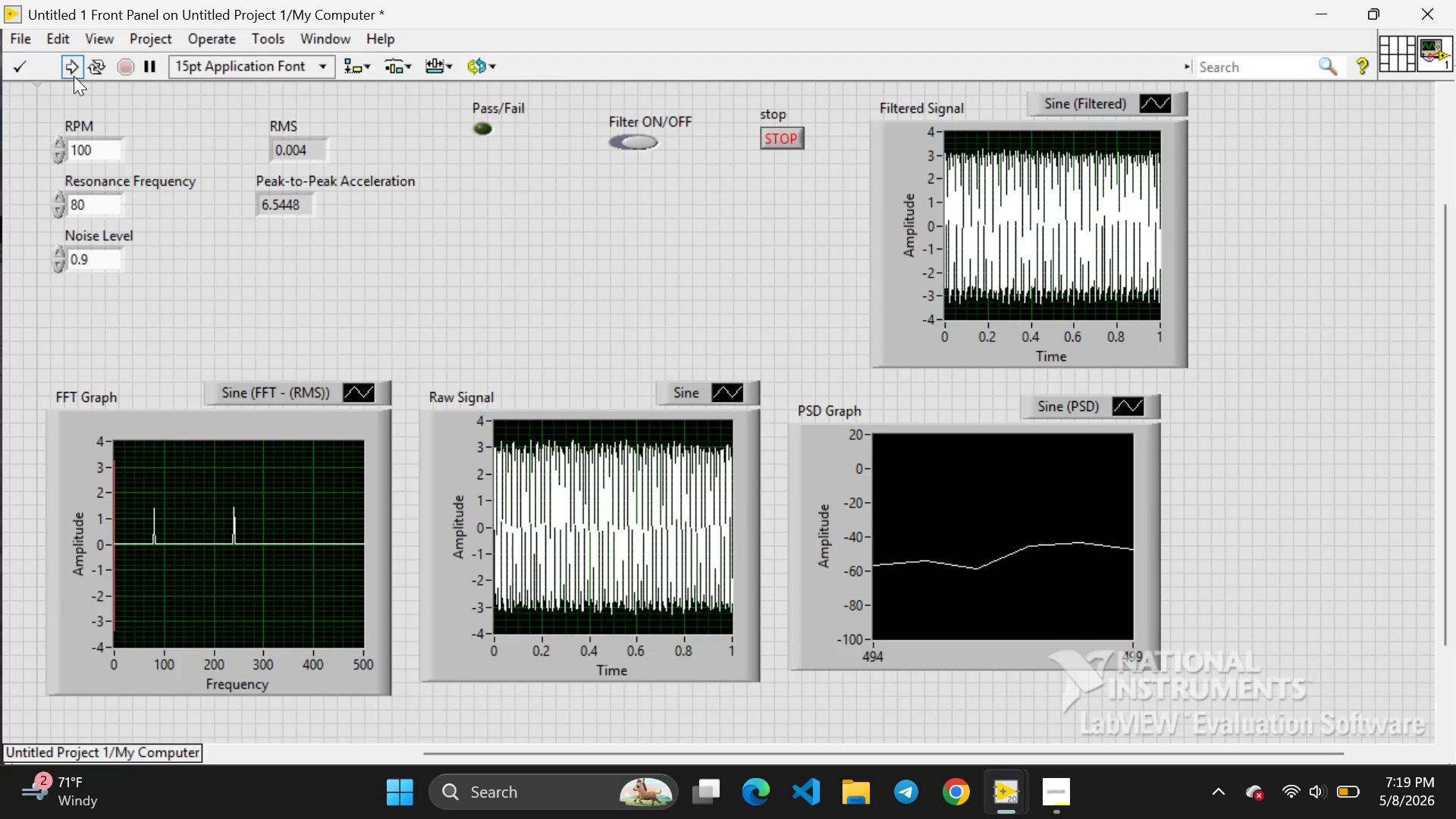 
left_click([72, 71])
 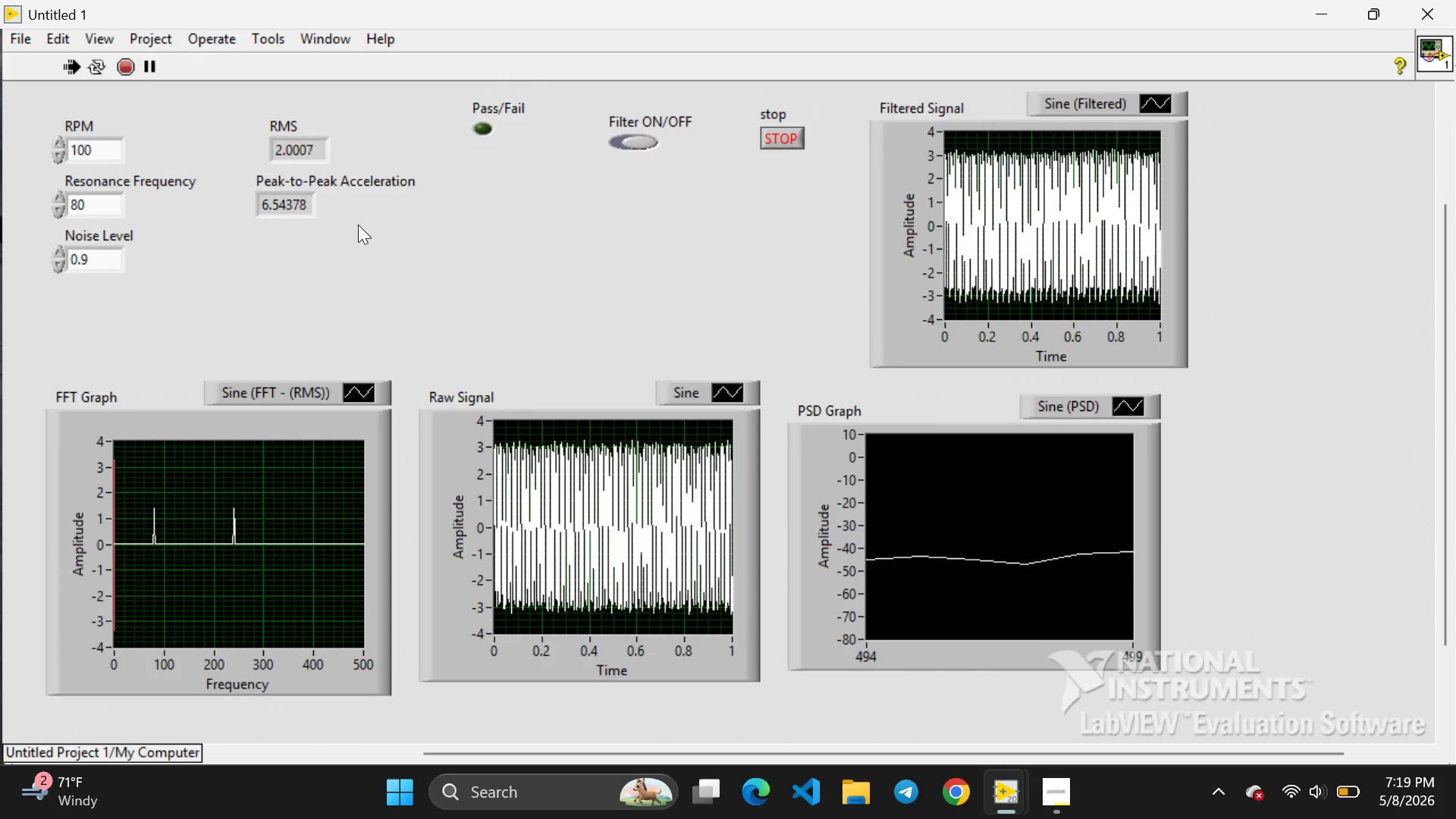 
wait(10.39)
 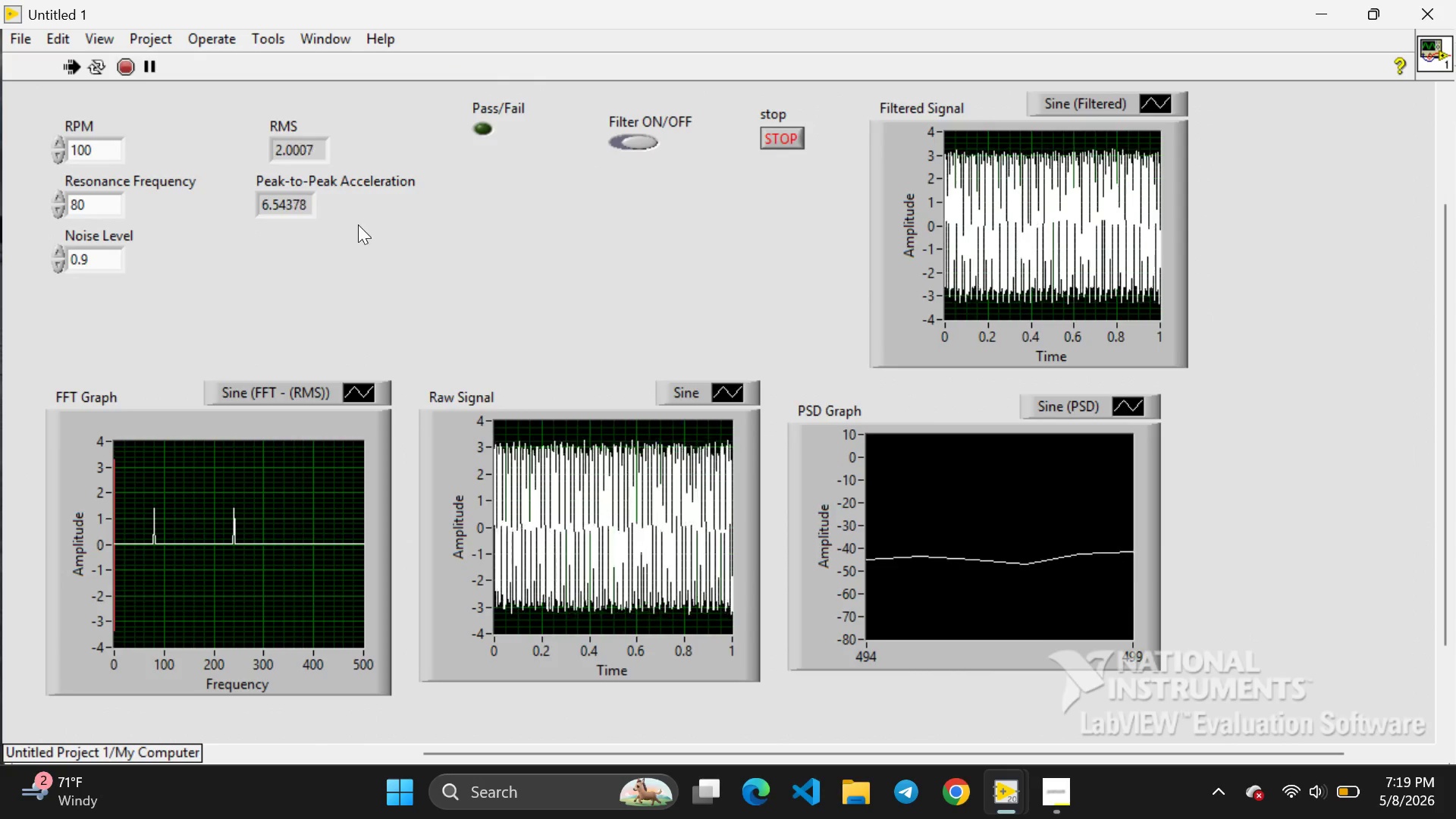 
left_click([795, 140])
 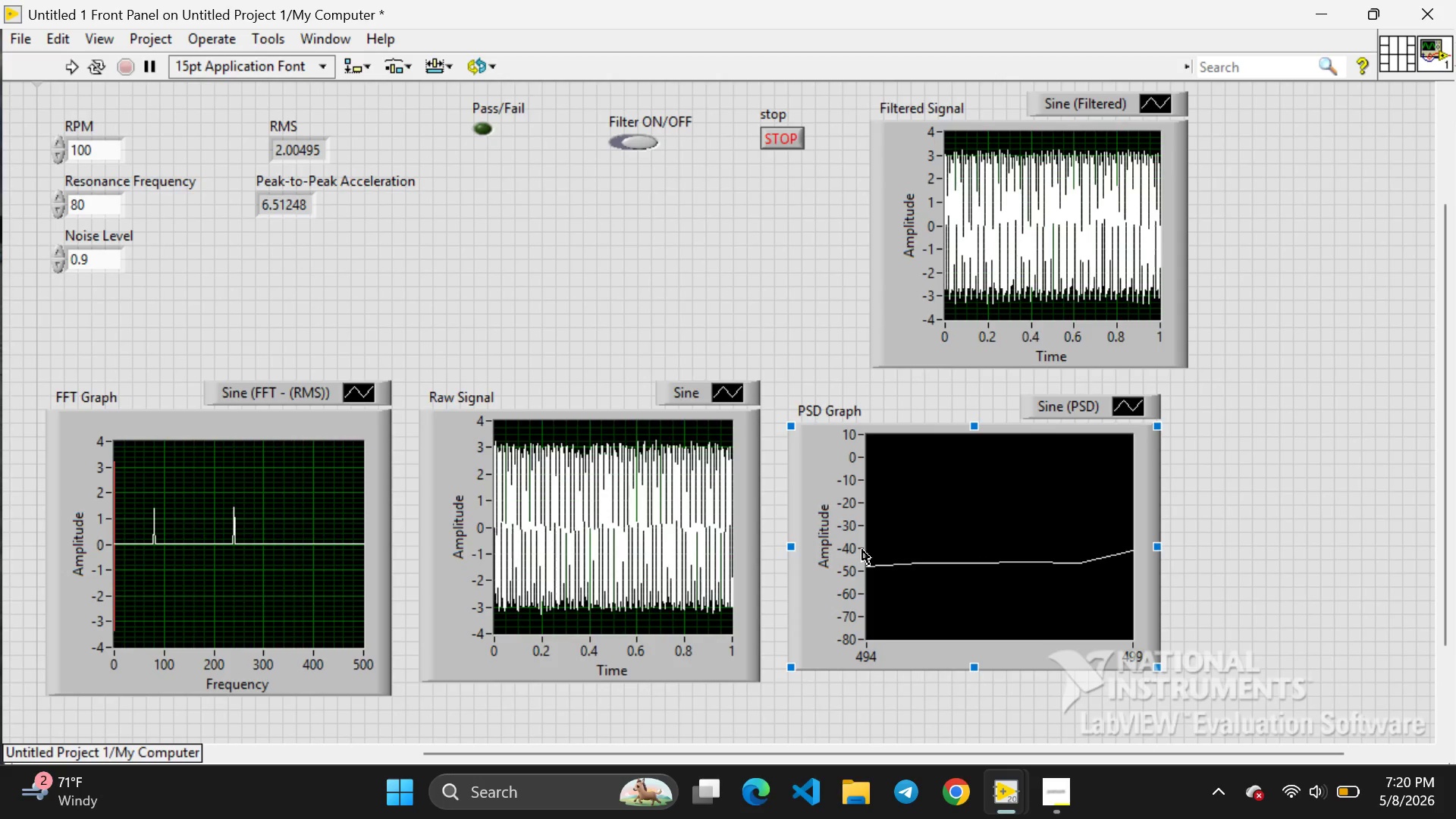 
left_click([894, 500])
 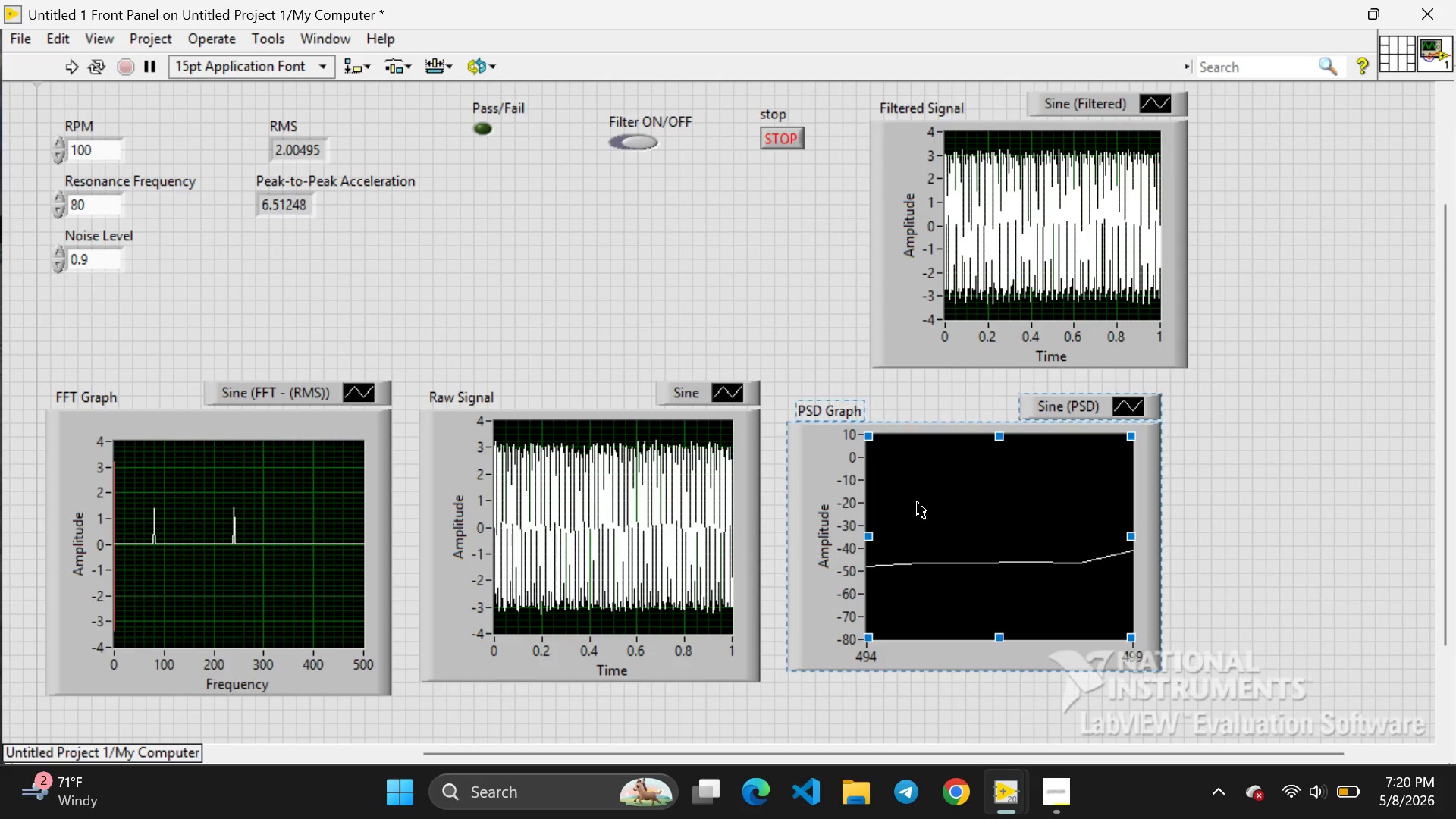 
left_click_drag(start_coordinate=[918, 502], to_coordinate=[1030, 496])
 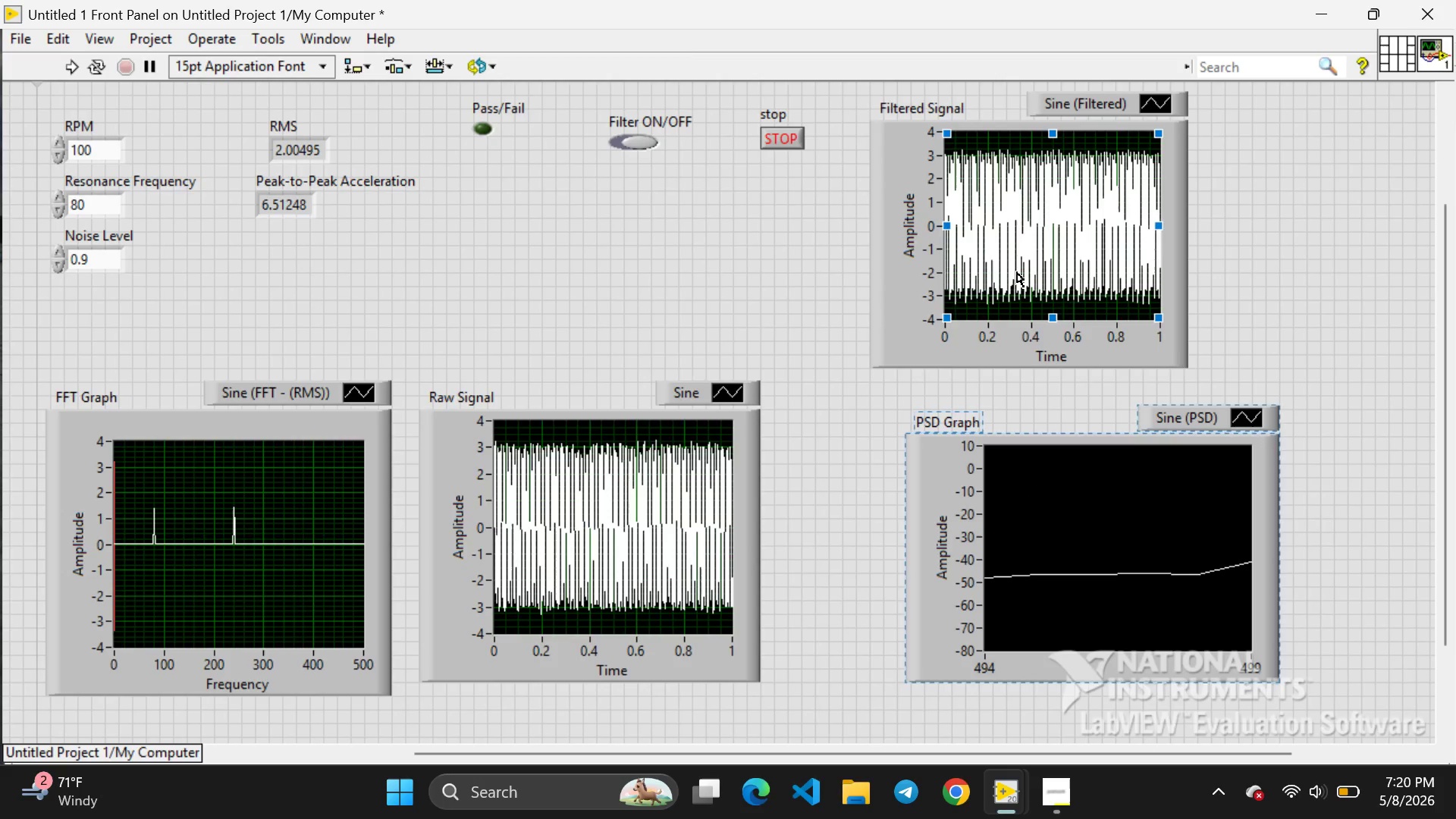 
left_click([1017, 272])
 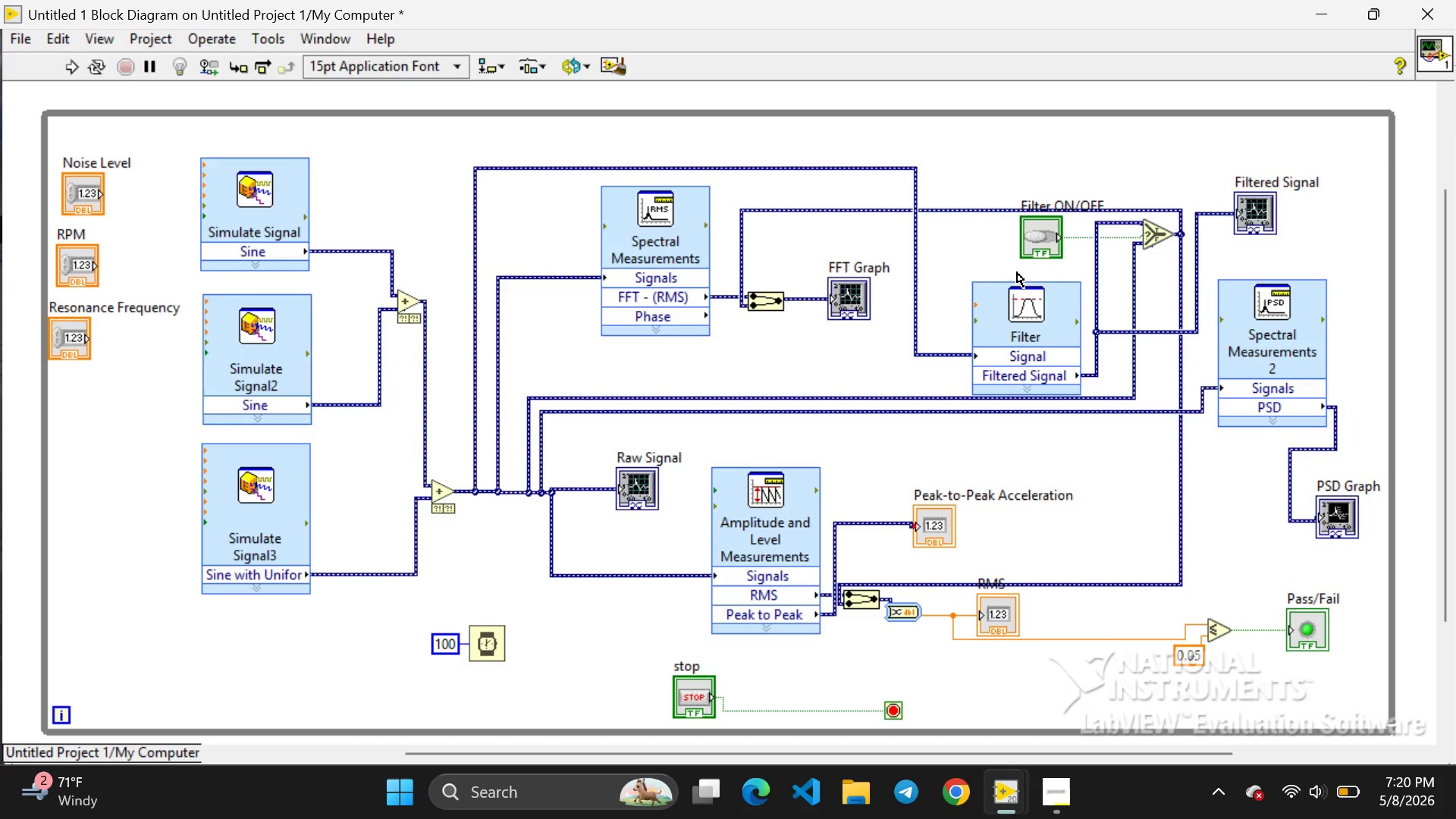 
left_click_drag(start_coordinate=[1017, 272], to_coordinate=[1068, 265])
 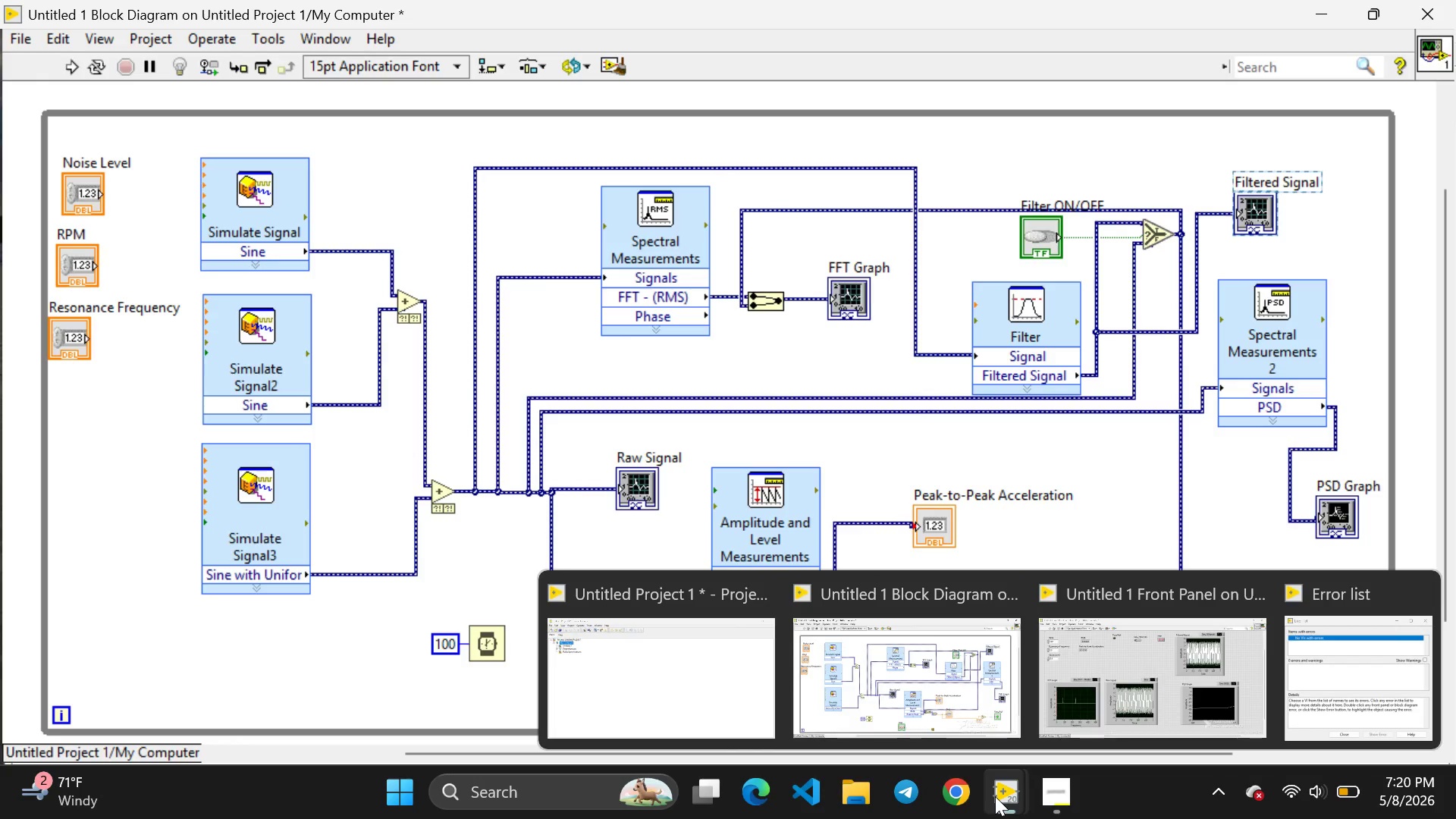 
left_click([1060, 695])
 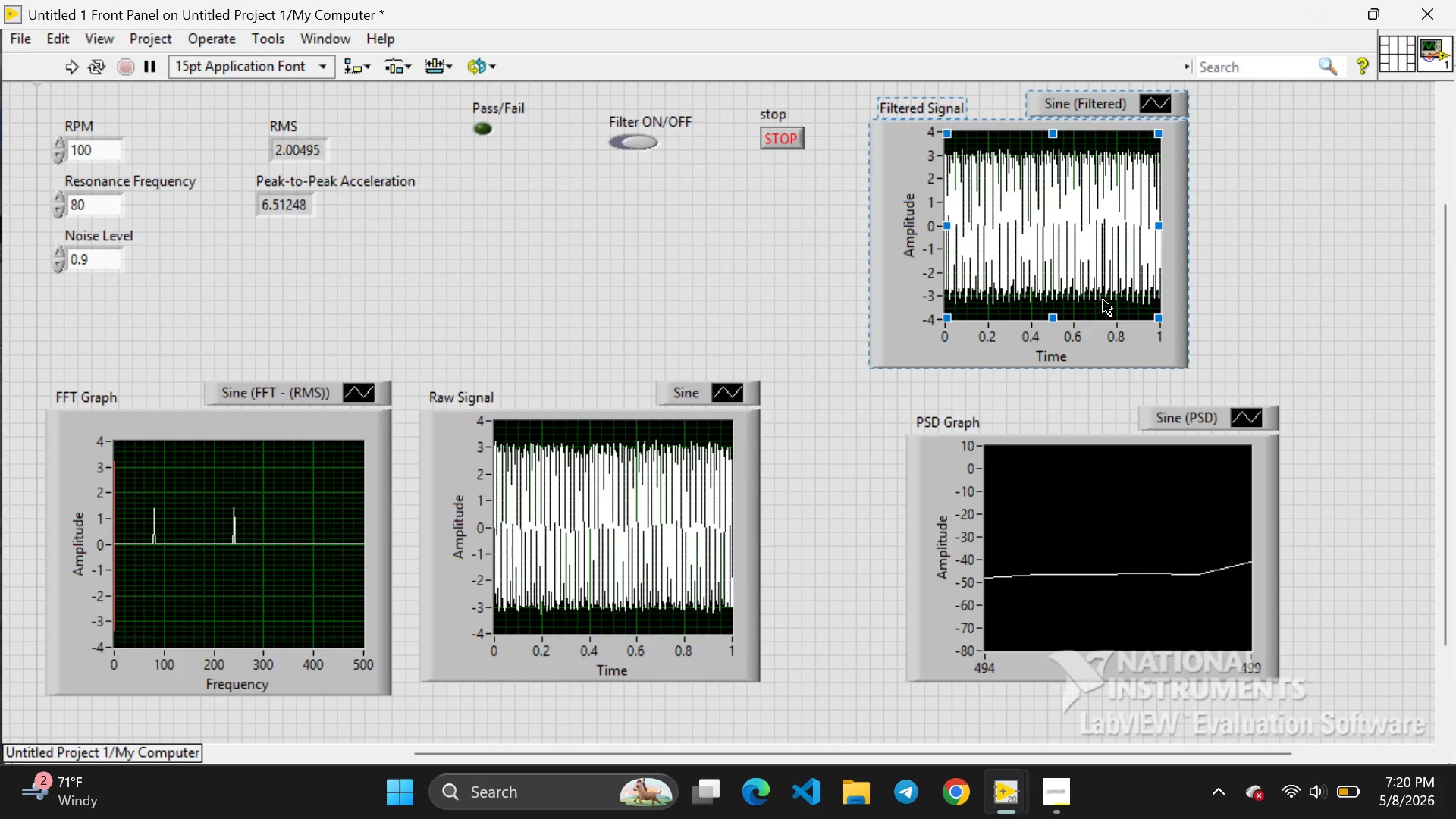 
left_click_drag(start_coordinate=[1109, 299], to_coordinate=[1178, 300])
 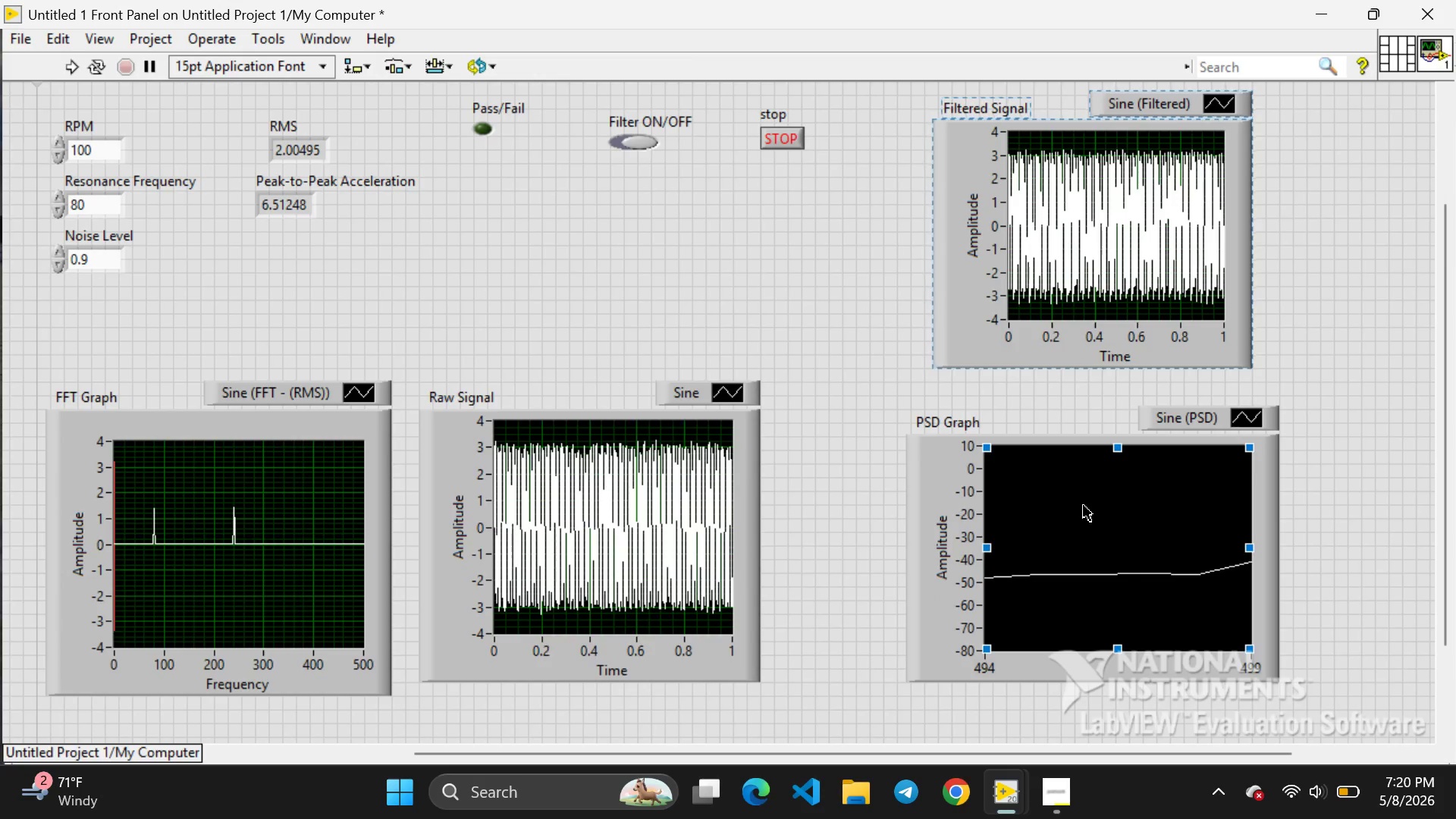 
left_click([1084, 506])
 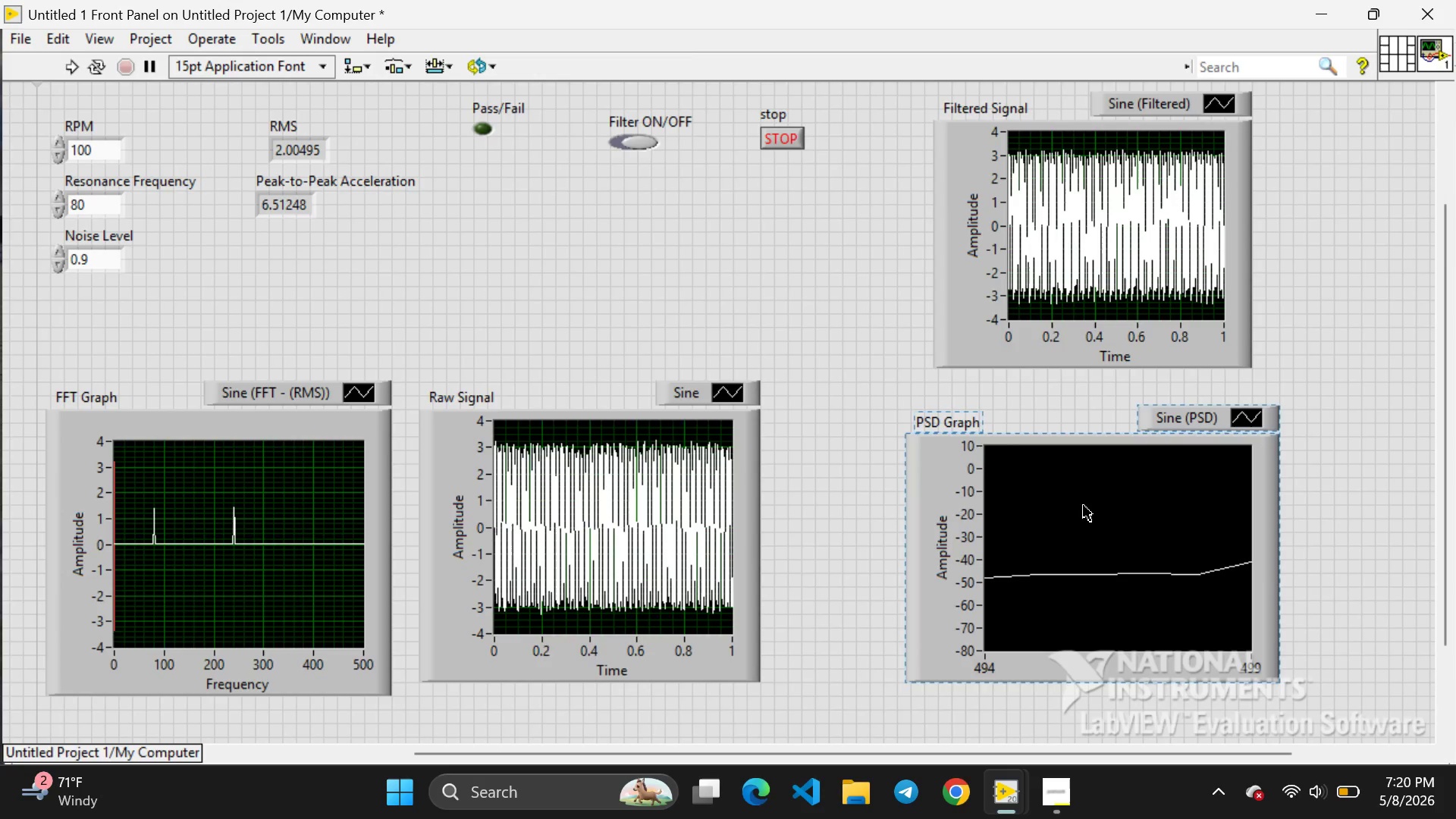 
left_click_drag(start_coordinate=[1084, 506], to_coordinate=[1101, 500])
 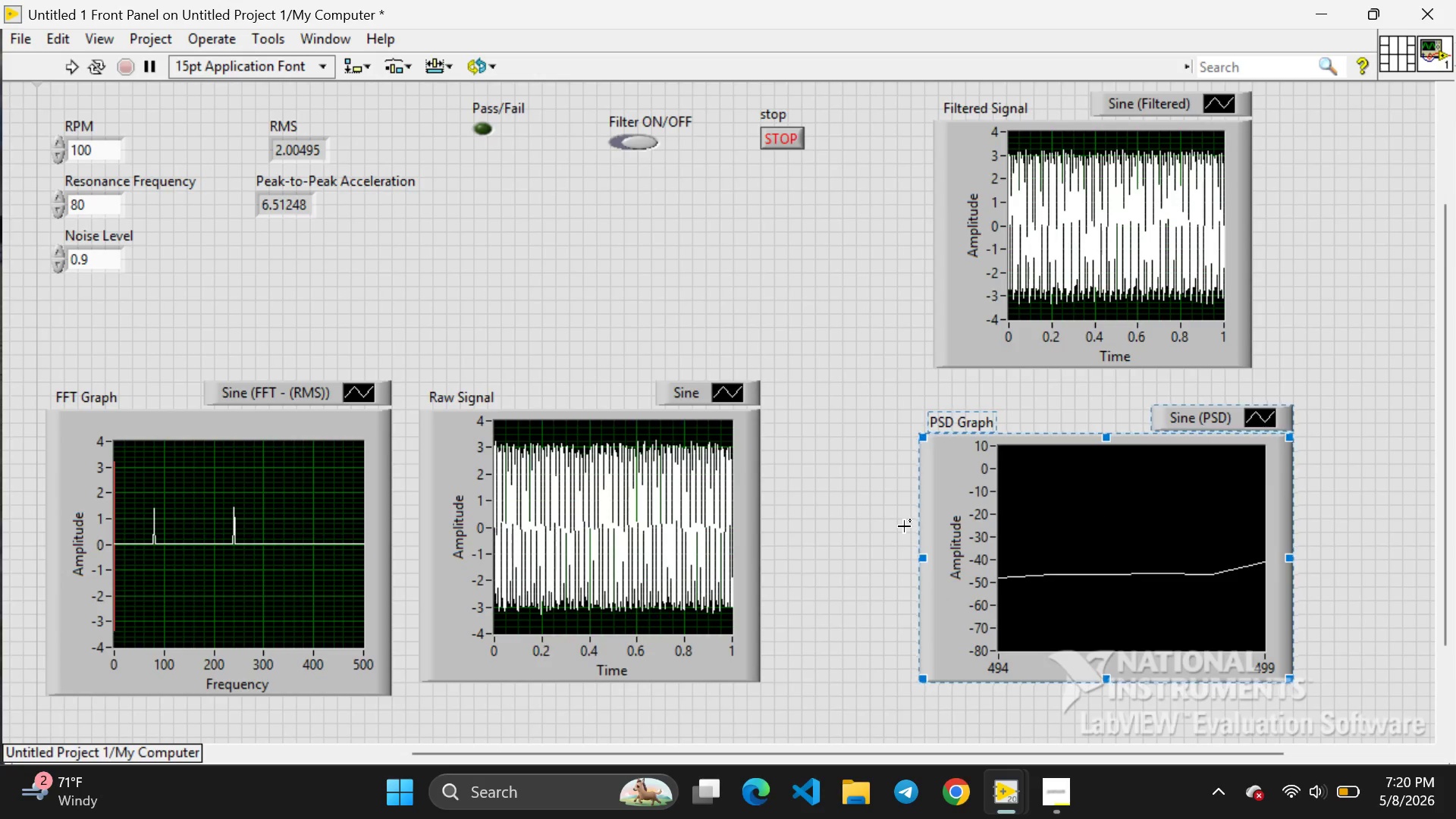 
left_click([904, 526])
 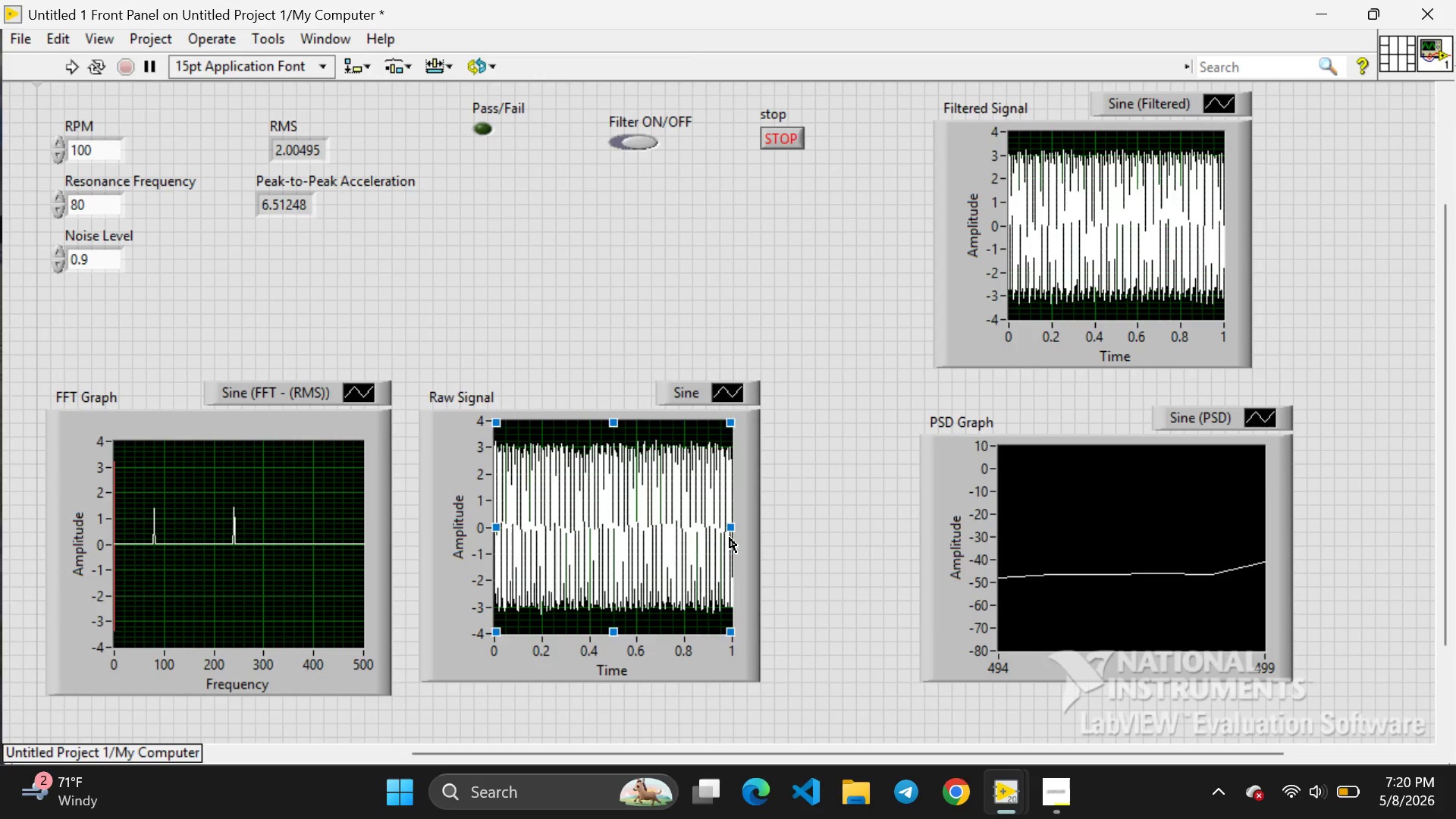 
left_click([730, 538])
 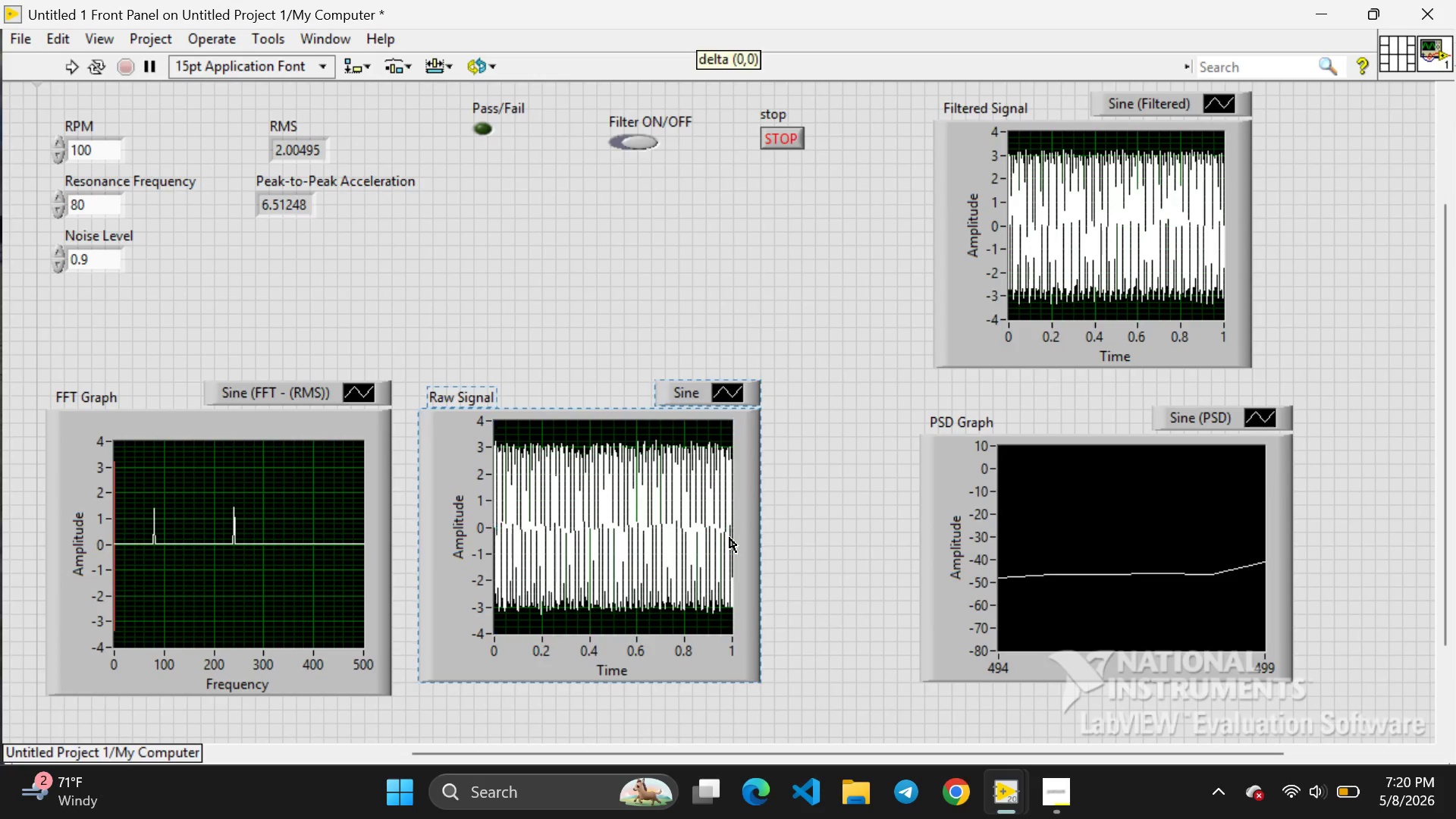 
left_click_drag(start_coordinate=[730, 538], to_coordinate=[810, 548])
 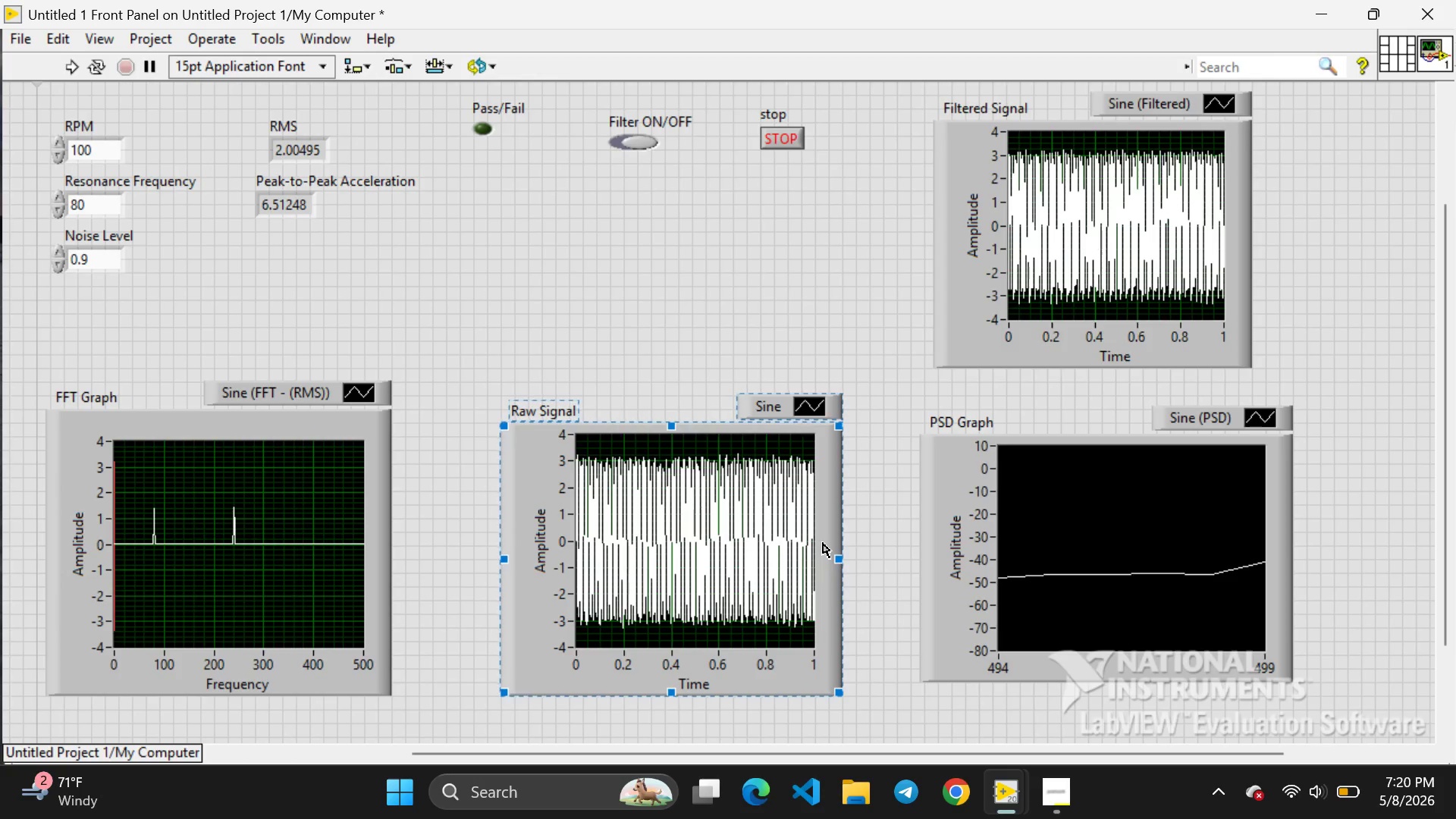 
left_click([1066, 522])
 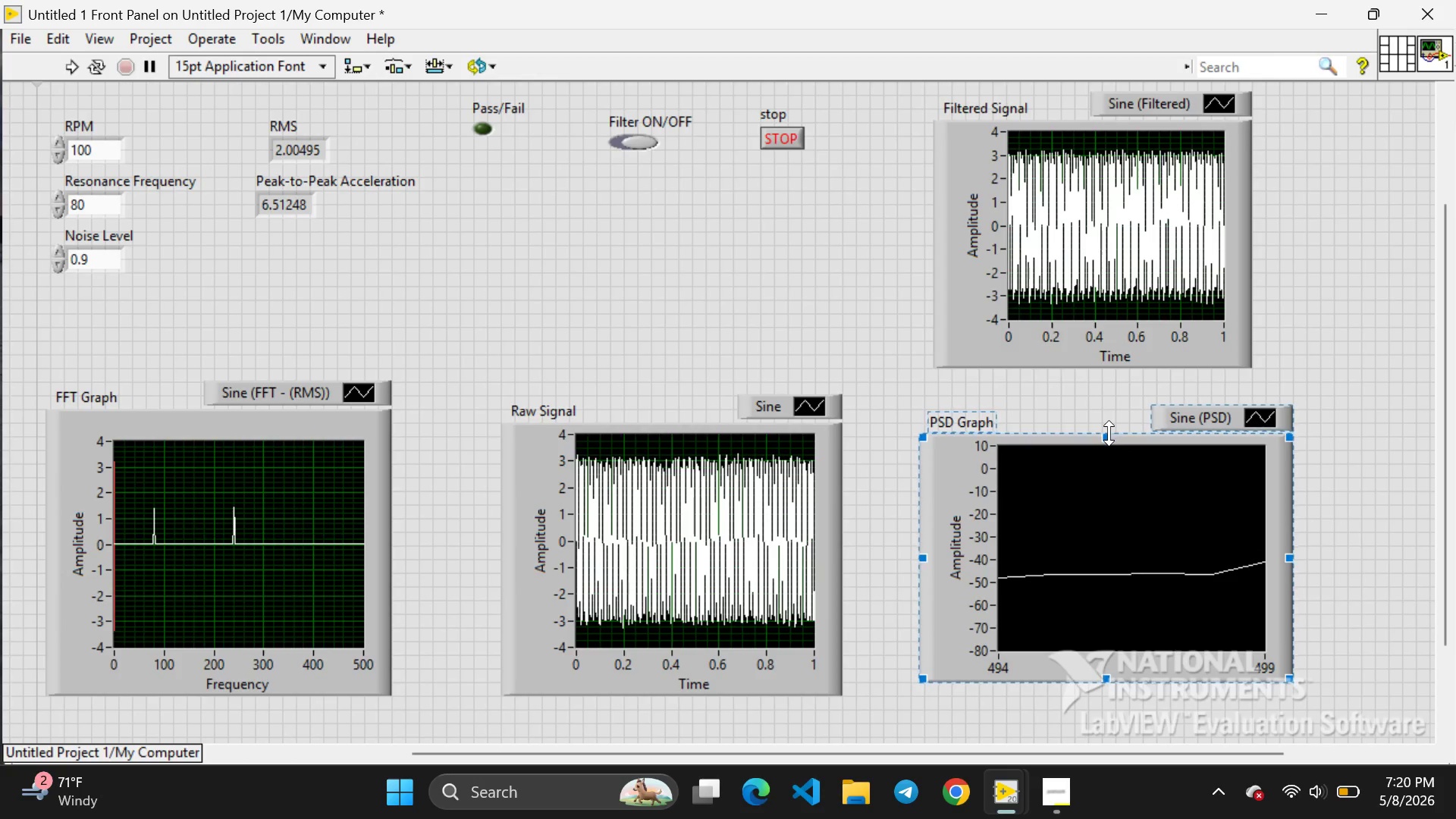 
left_click_drag(start_coordinate=[1108, 433], to_coordinate=[1108, 424])
 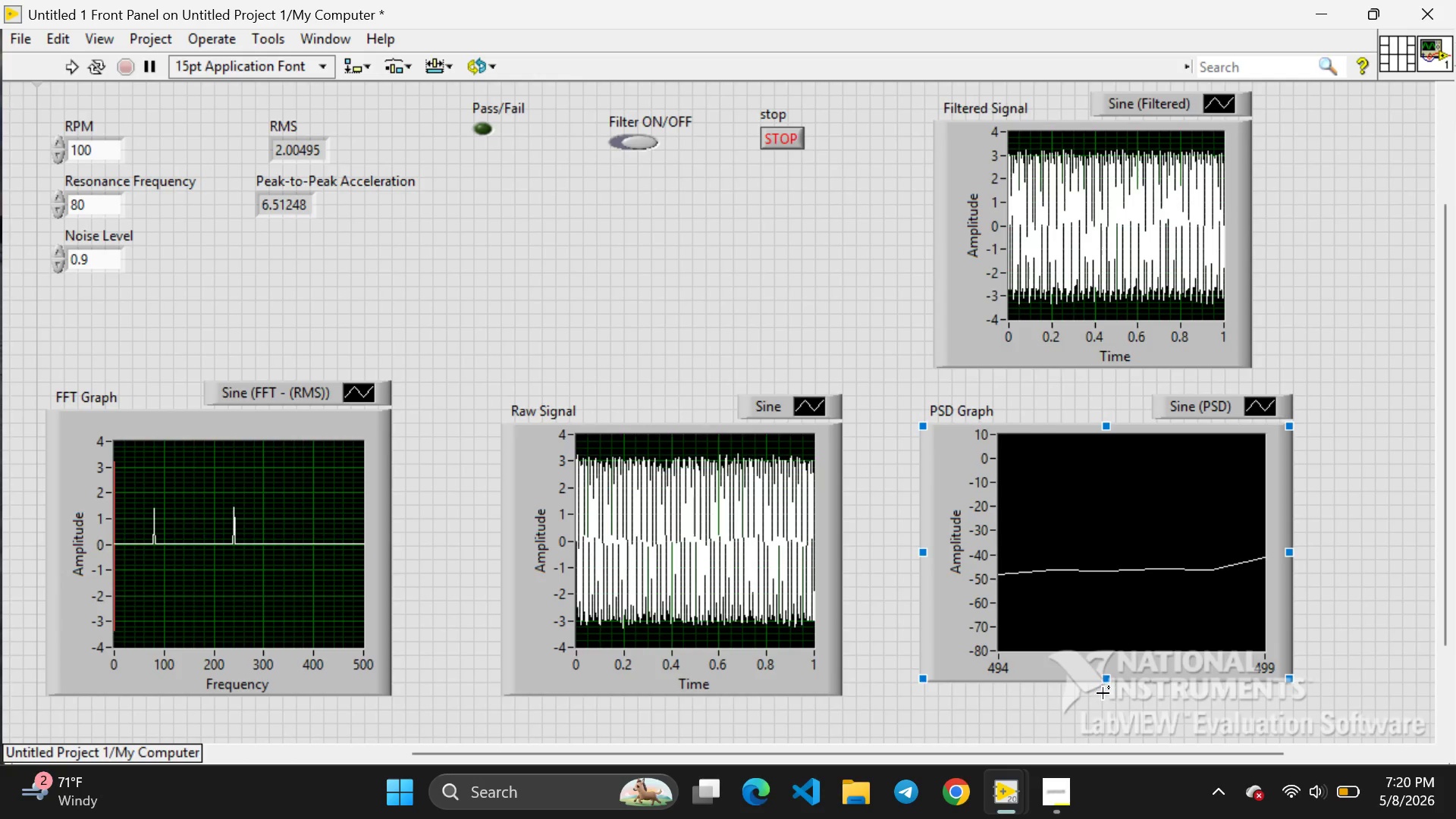 
wait(6.0)
 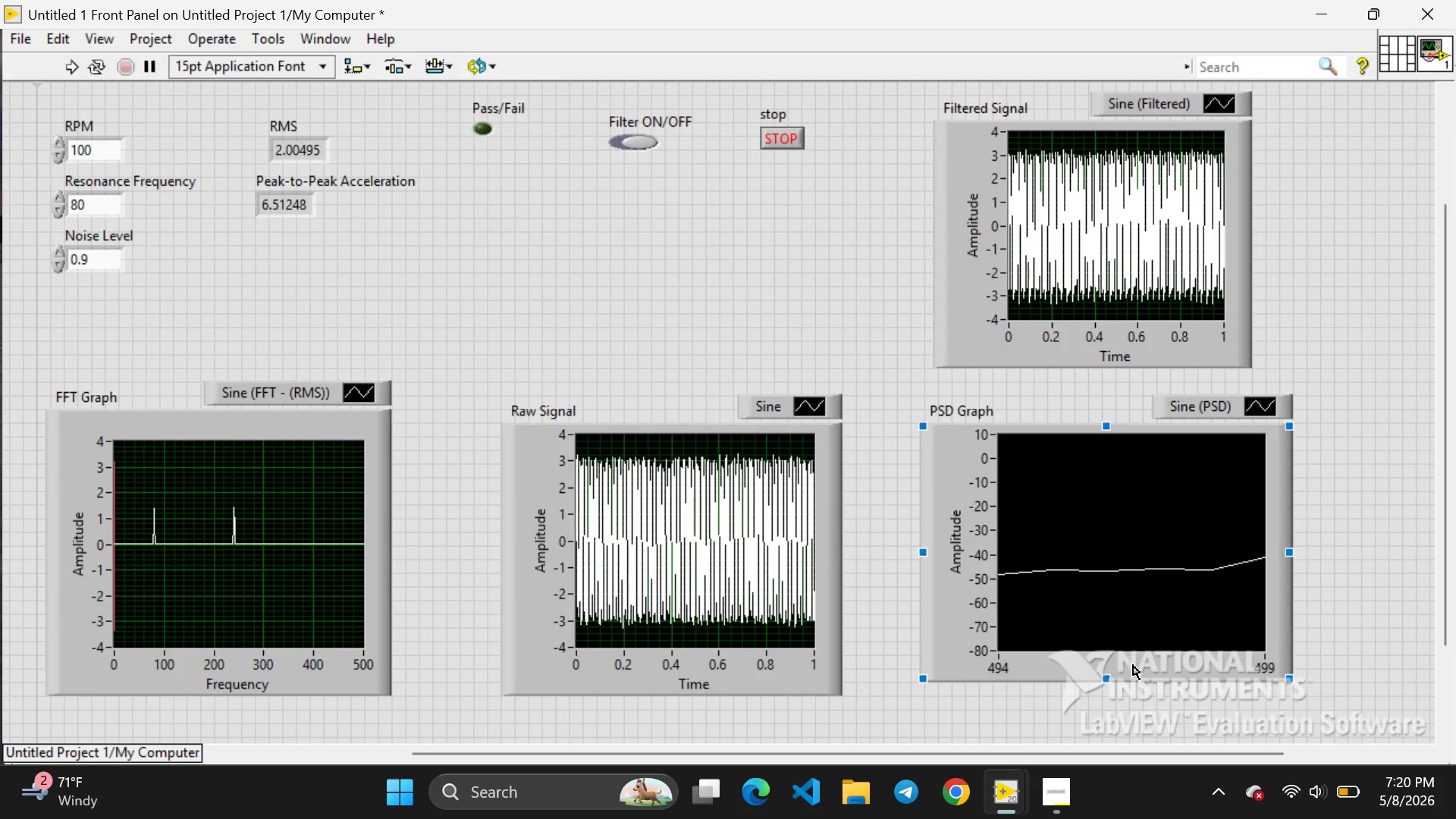 
left_click_drag(start_coordinate=[1105, 676], to_coordinate=[1108, 682])
 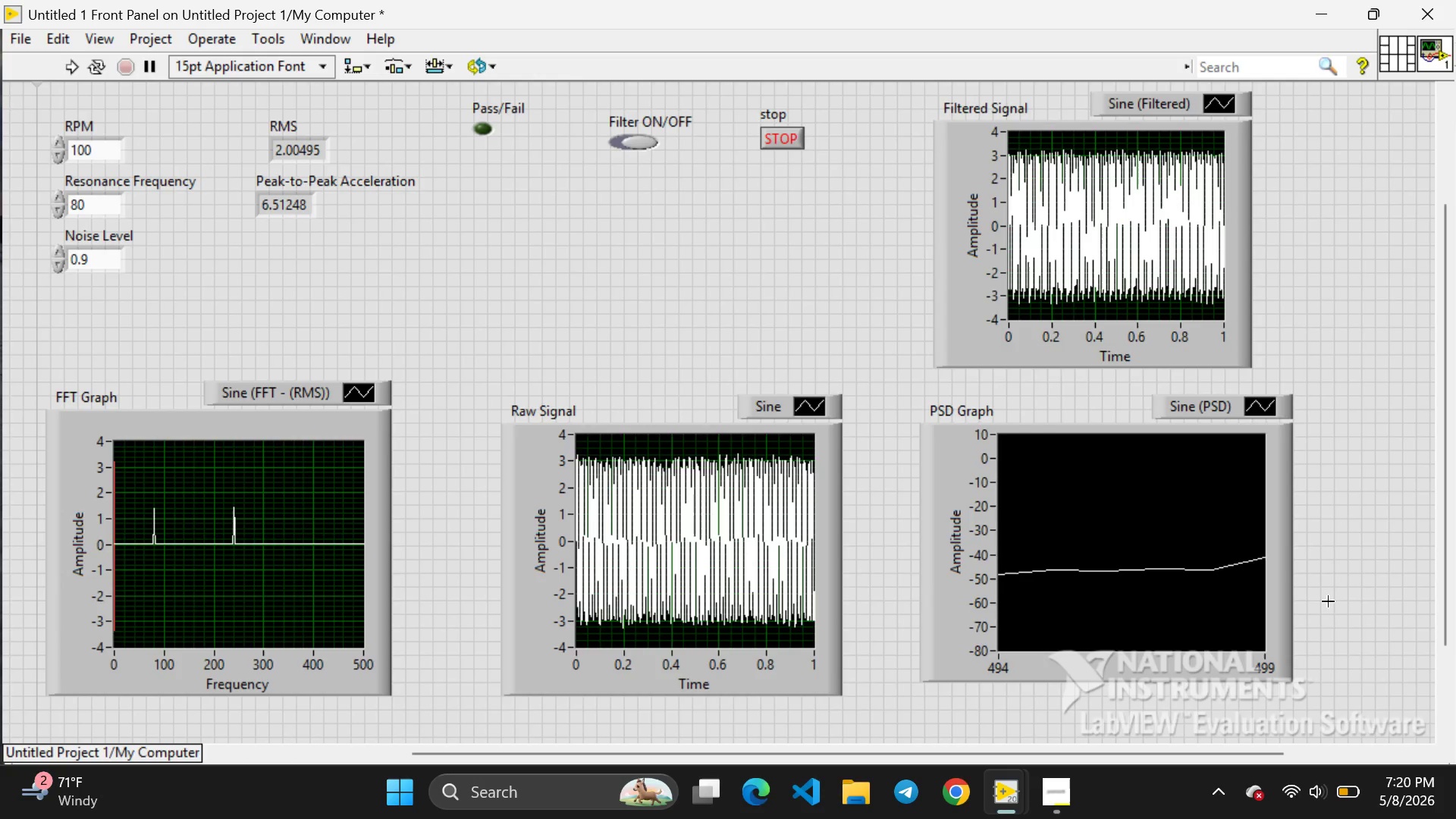 
left_click([1328, 601])
 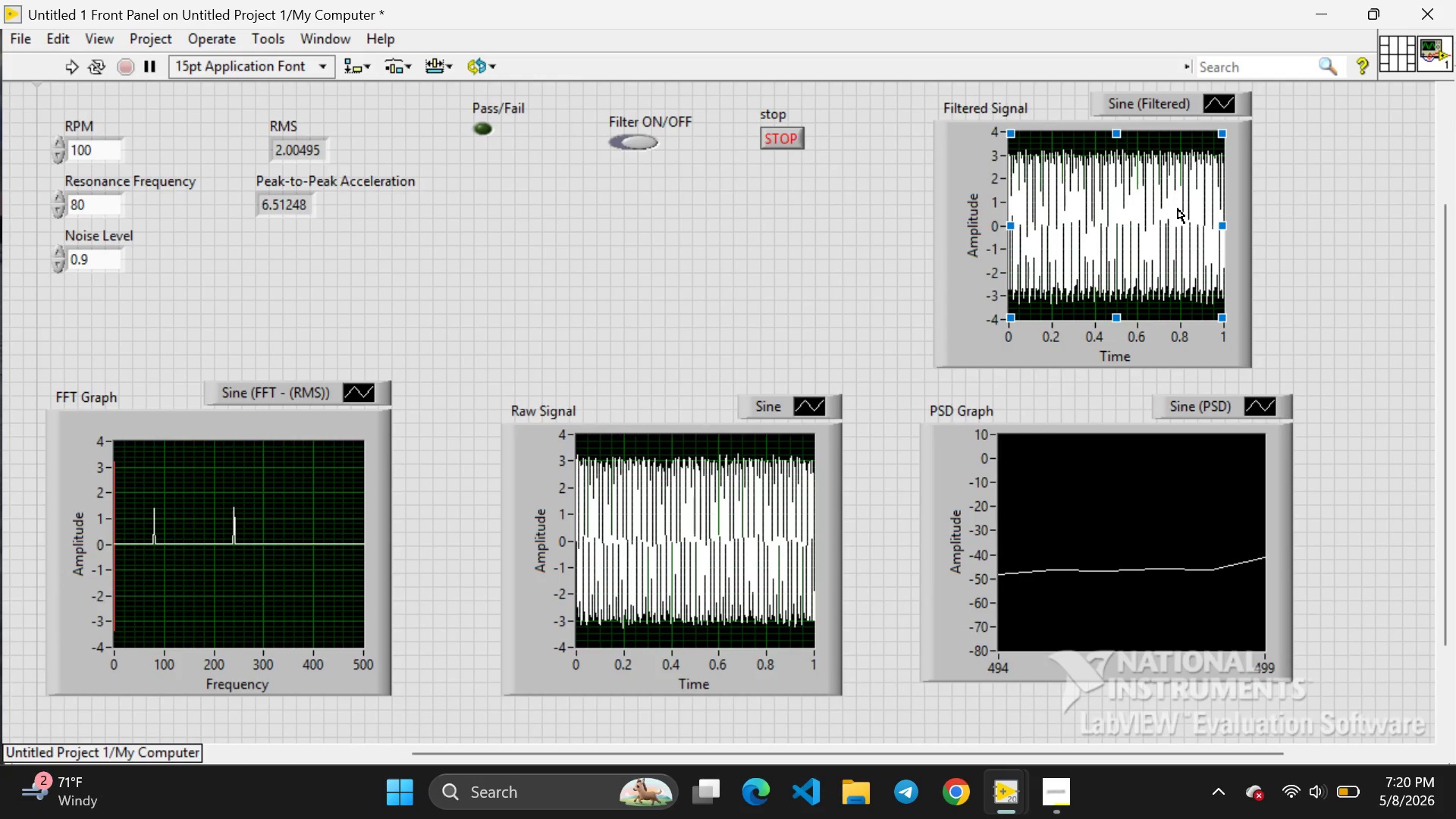 
left_click([1178, 209])
 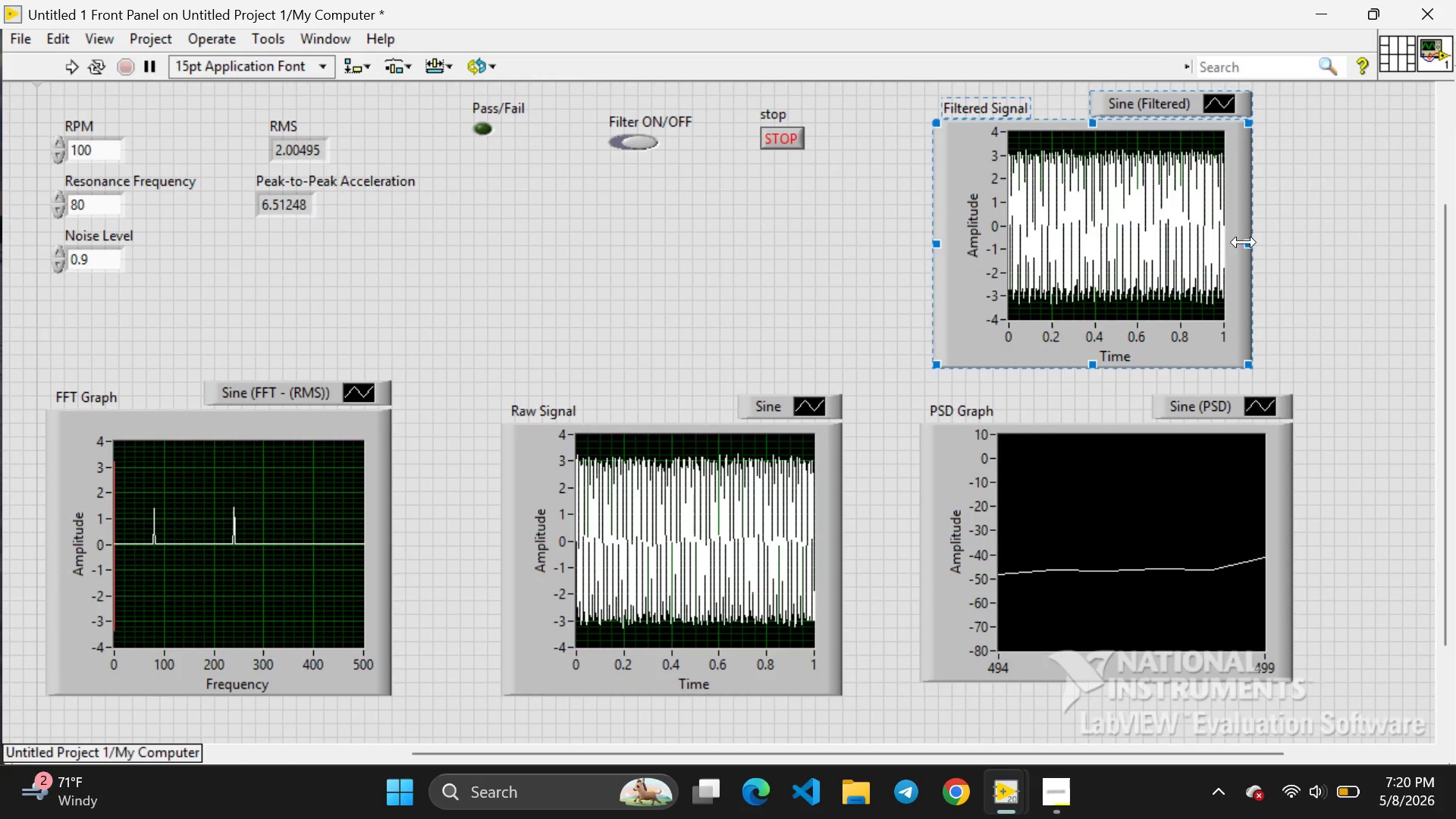 
left_click_drag(start_coordinate=[1245, 242], to_coordinate=[1273, 237])
 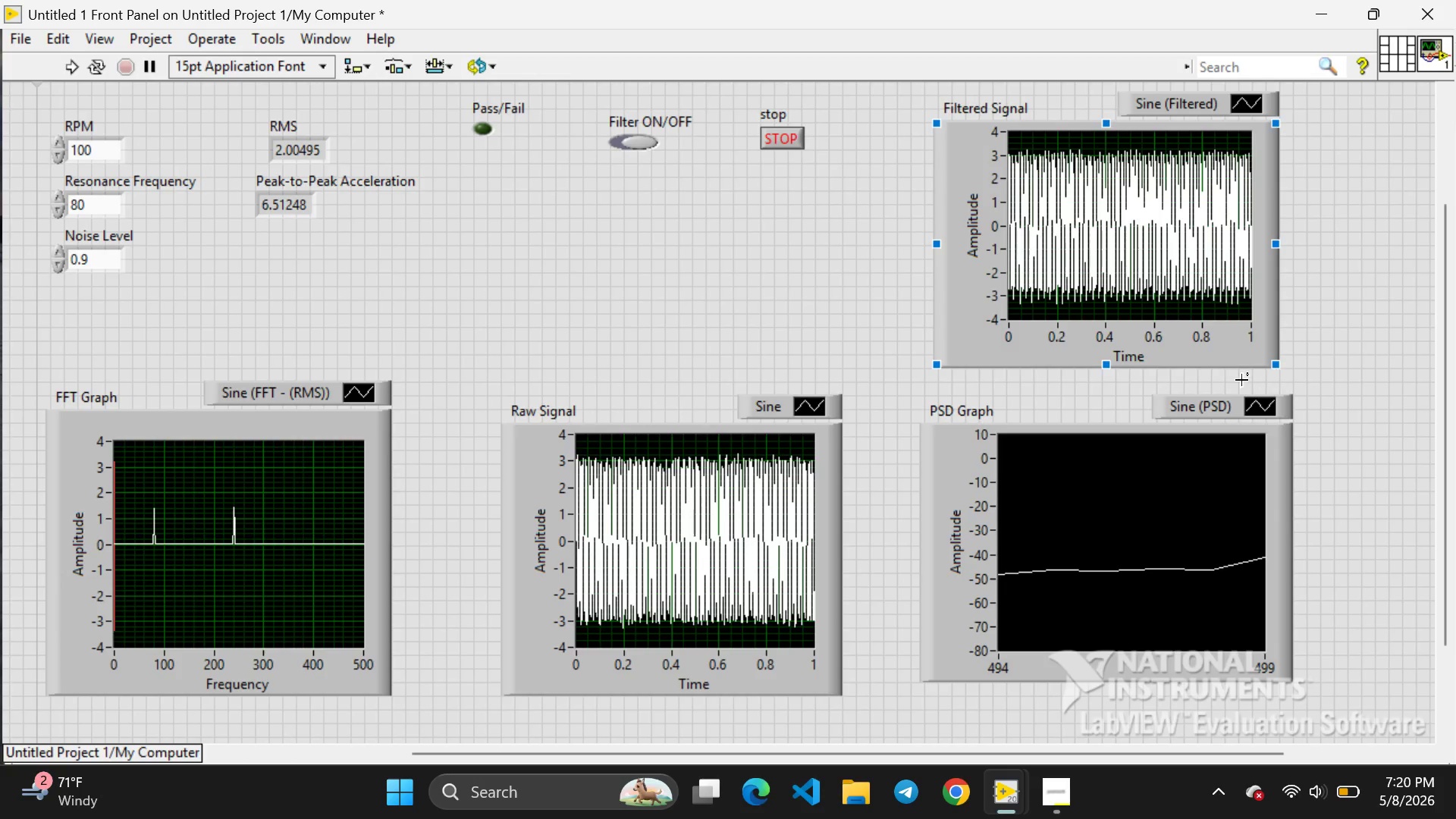 
left_click([1363, 270])
 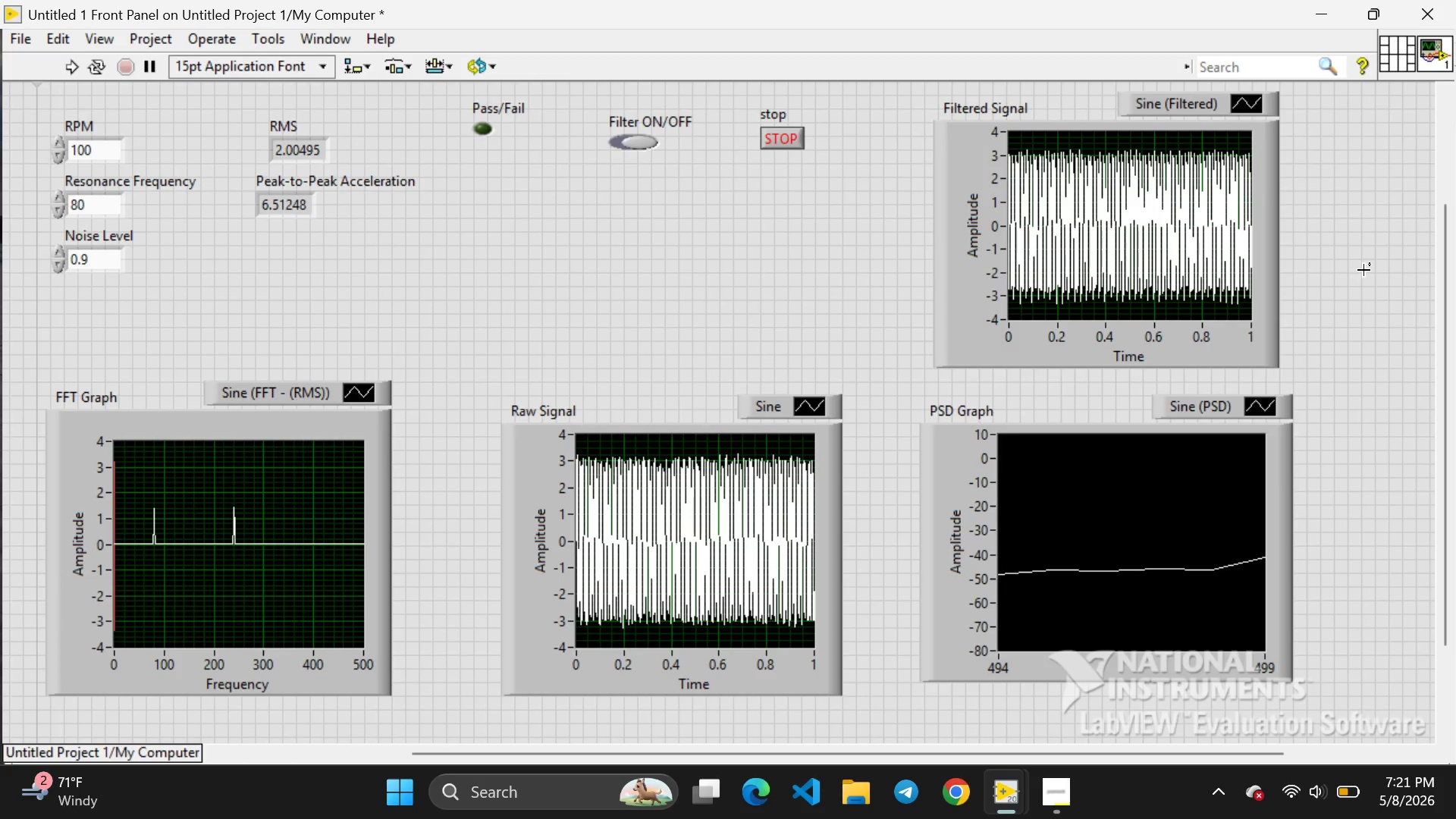 
wait(42.44)
 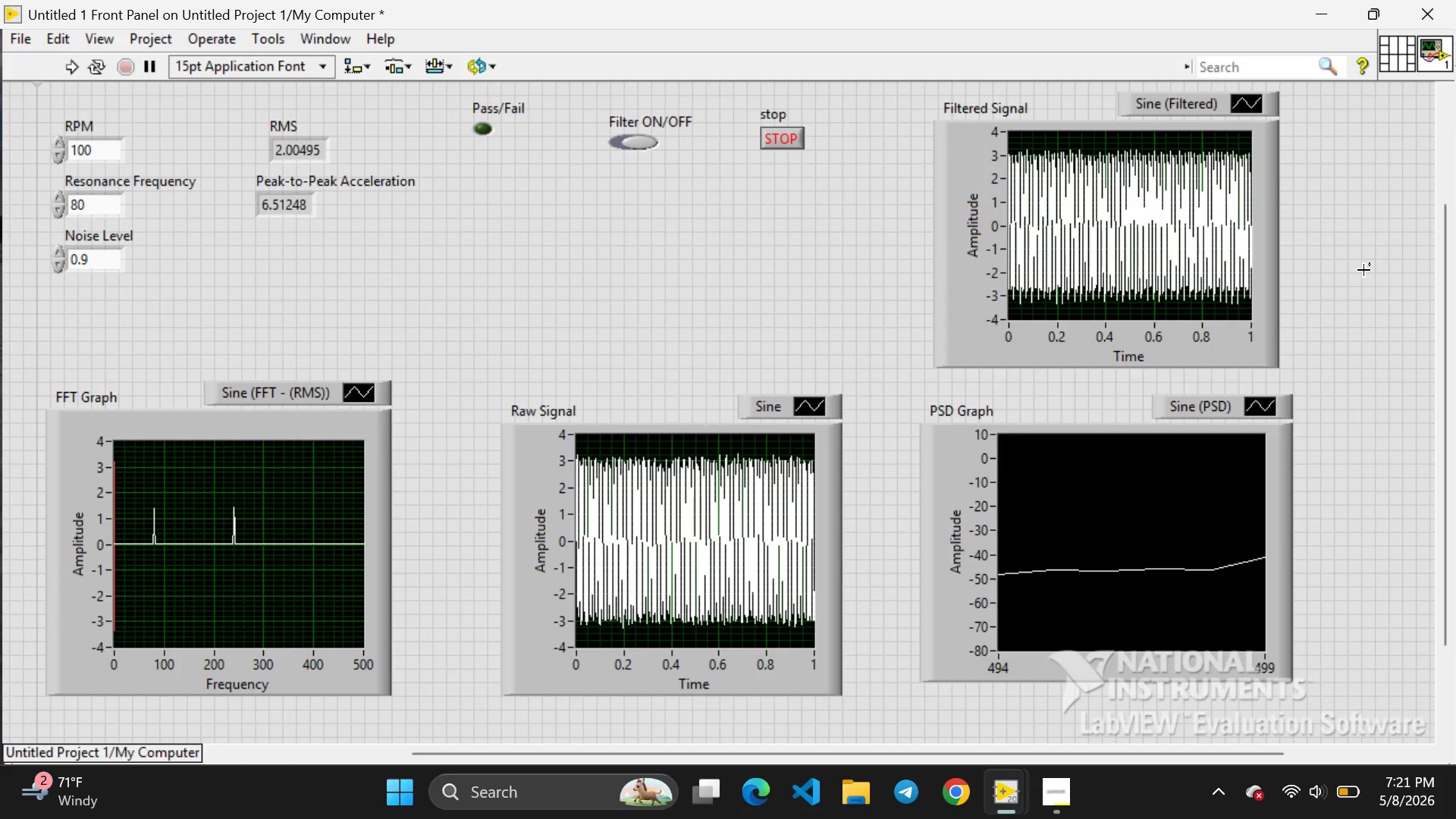 
left_click([956, 689])
 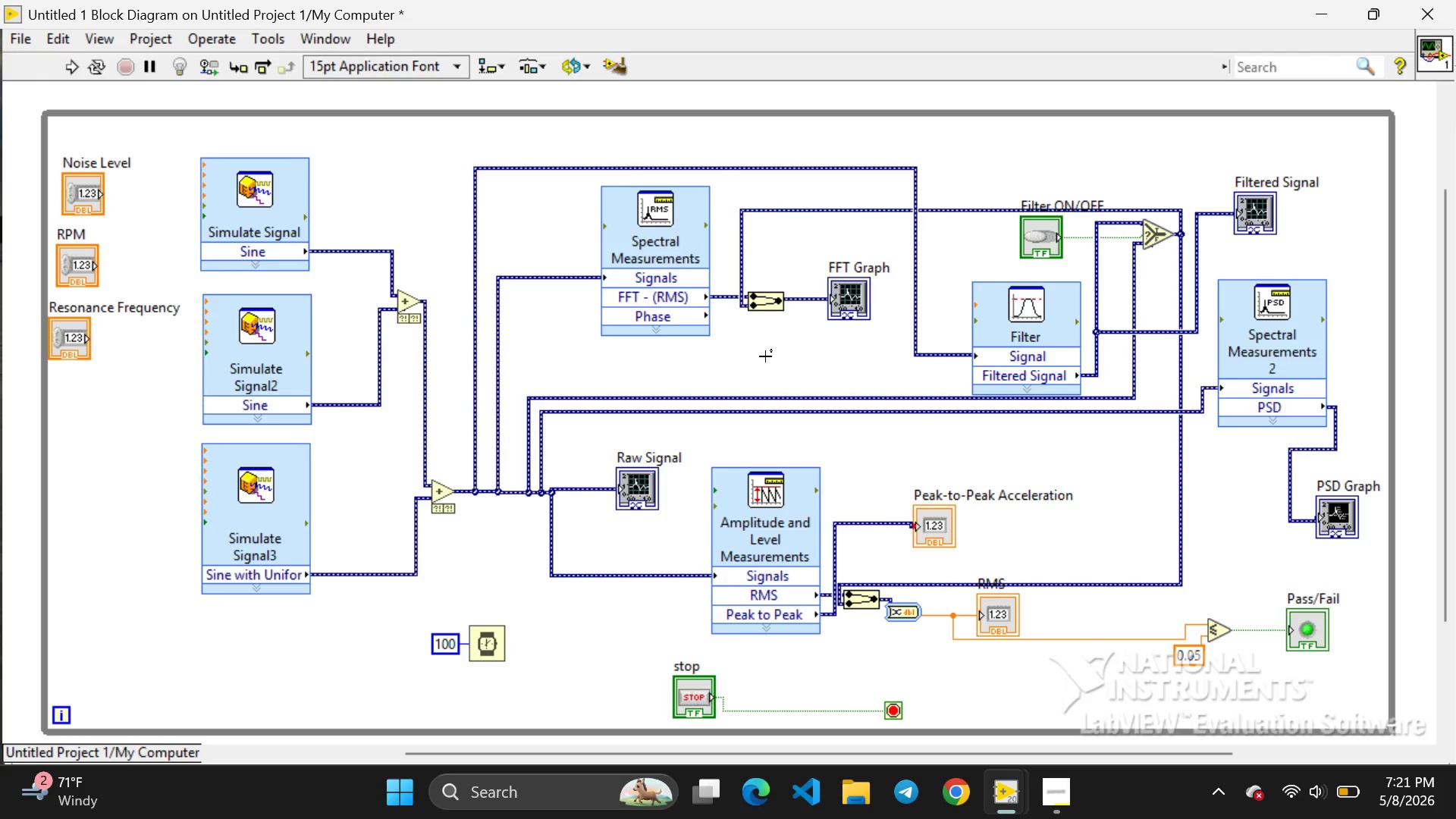 
wait(29.97)
 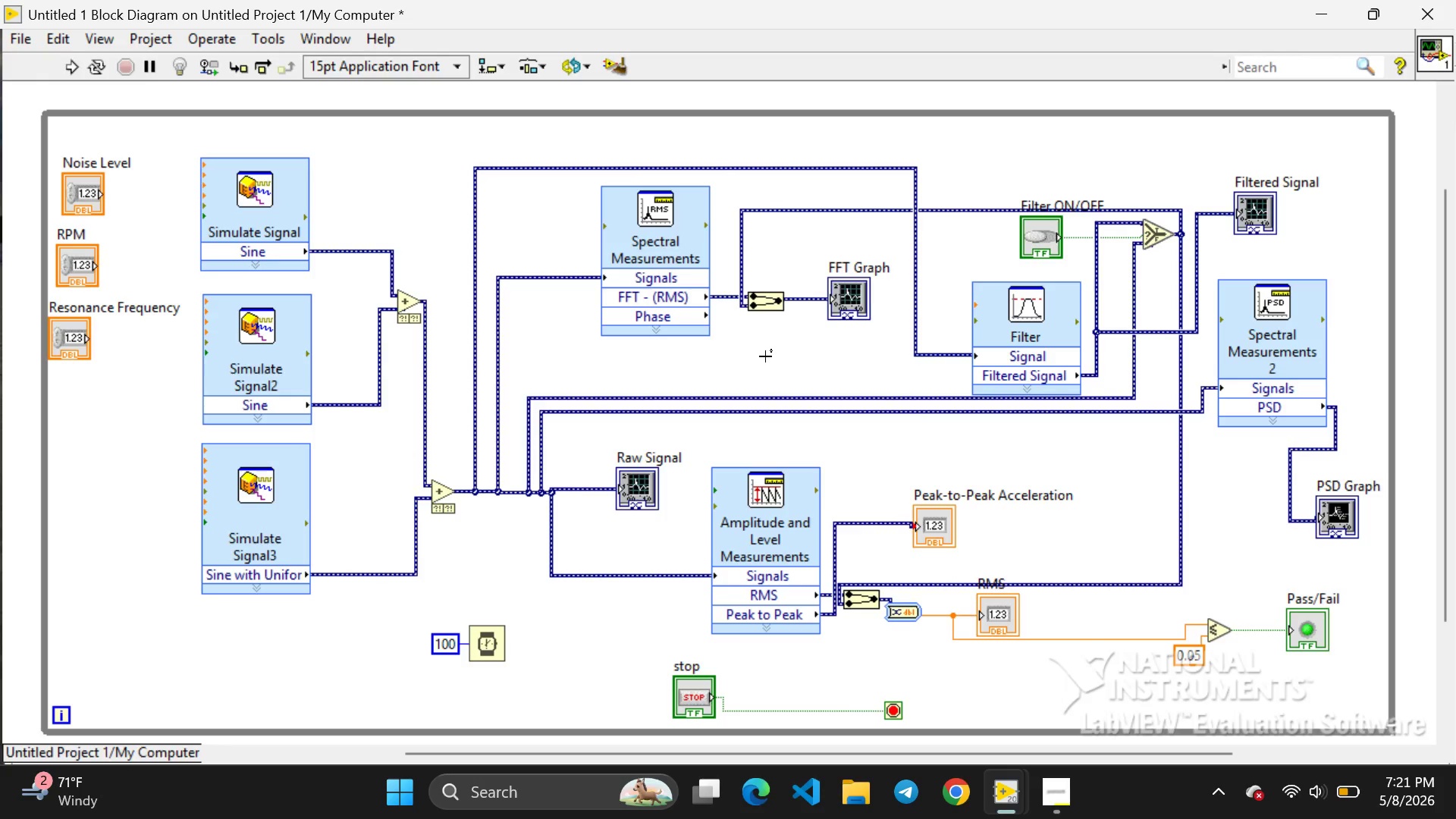 
left_click([1058, 683])